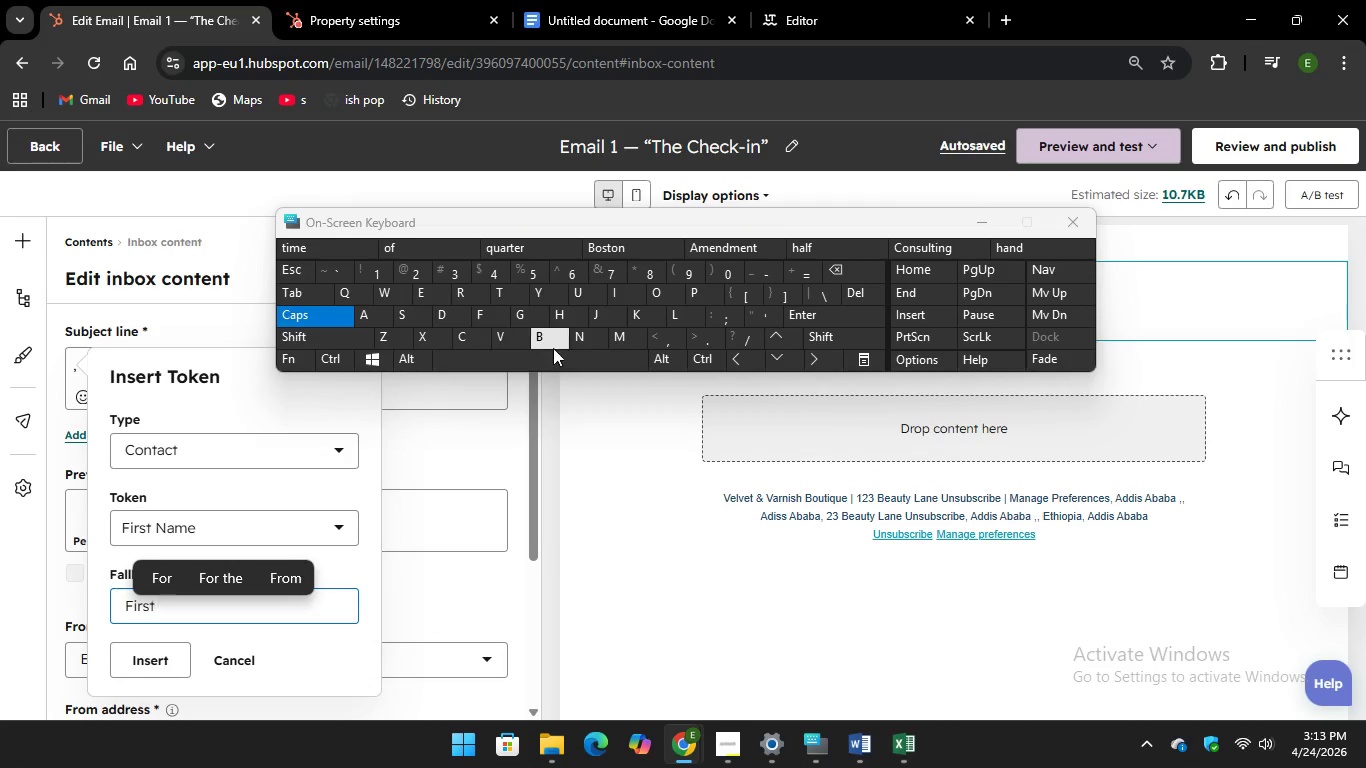 
key(N)
 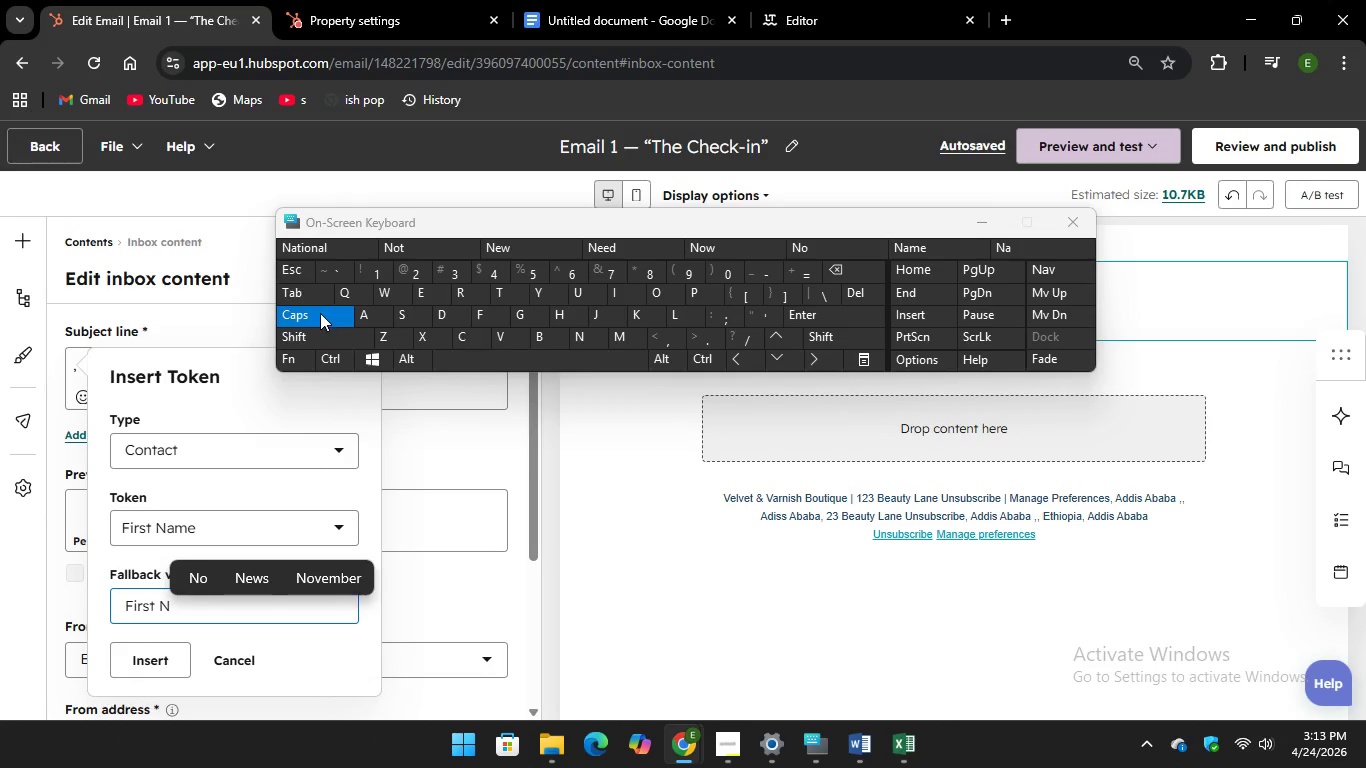 
key(CapsLock)
 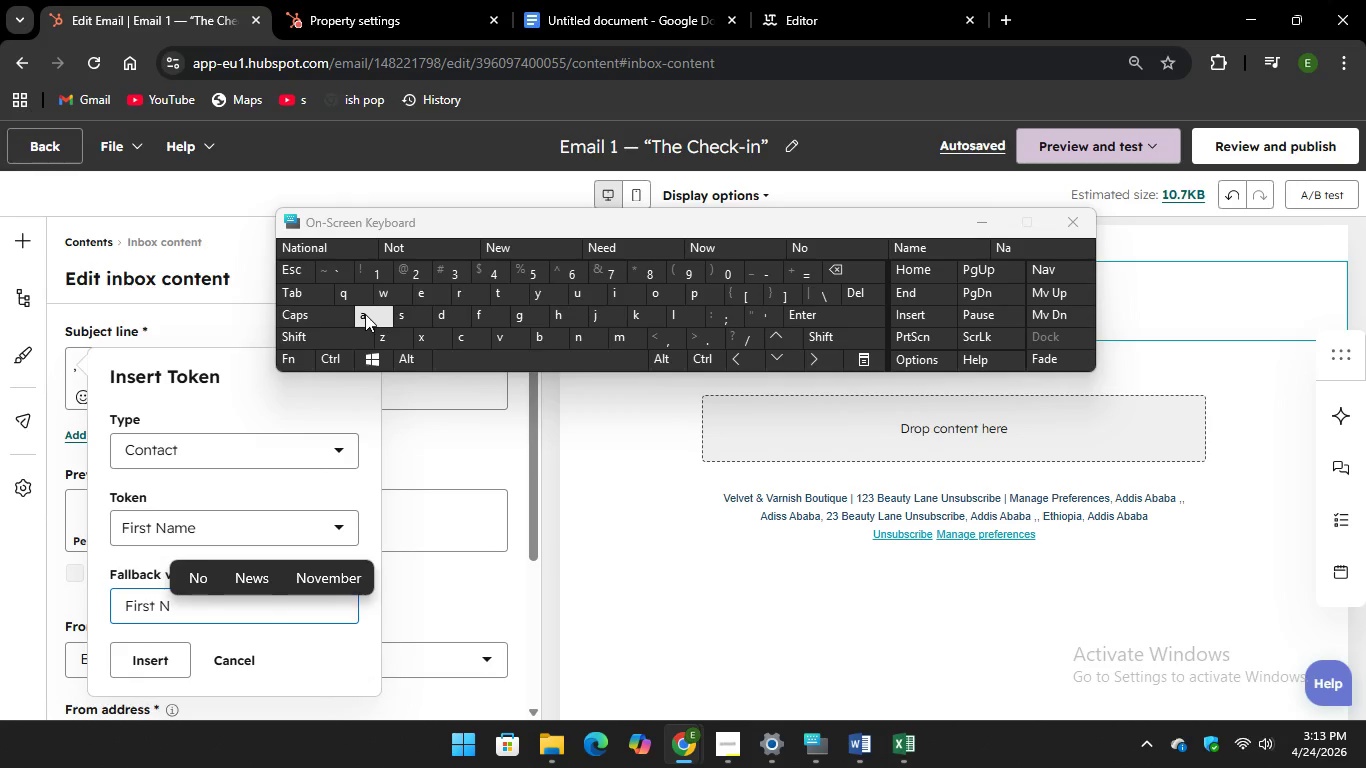 
key(A)
 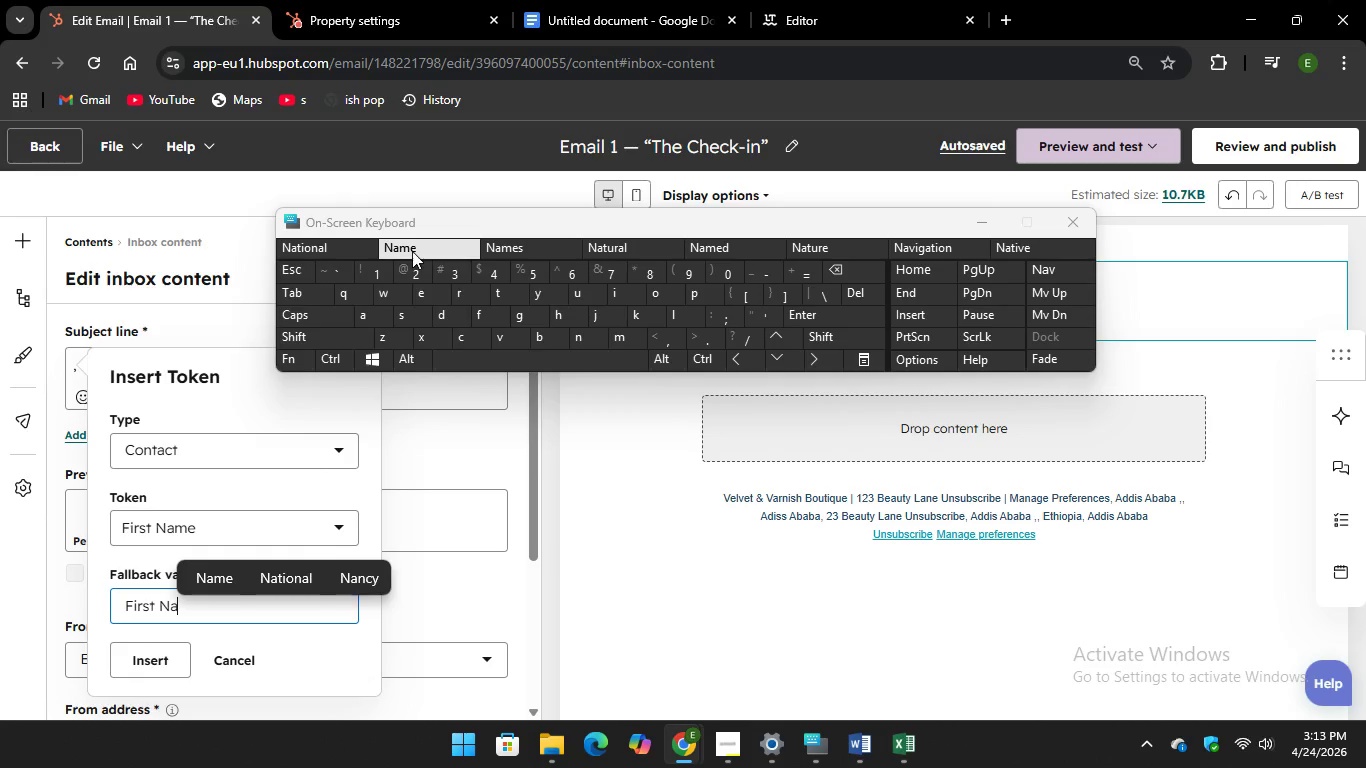 
key(Unknown)
 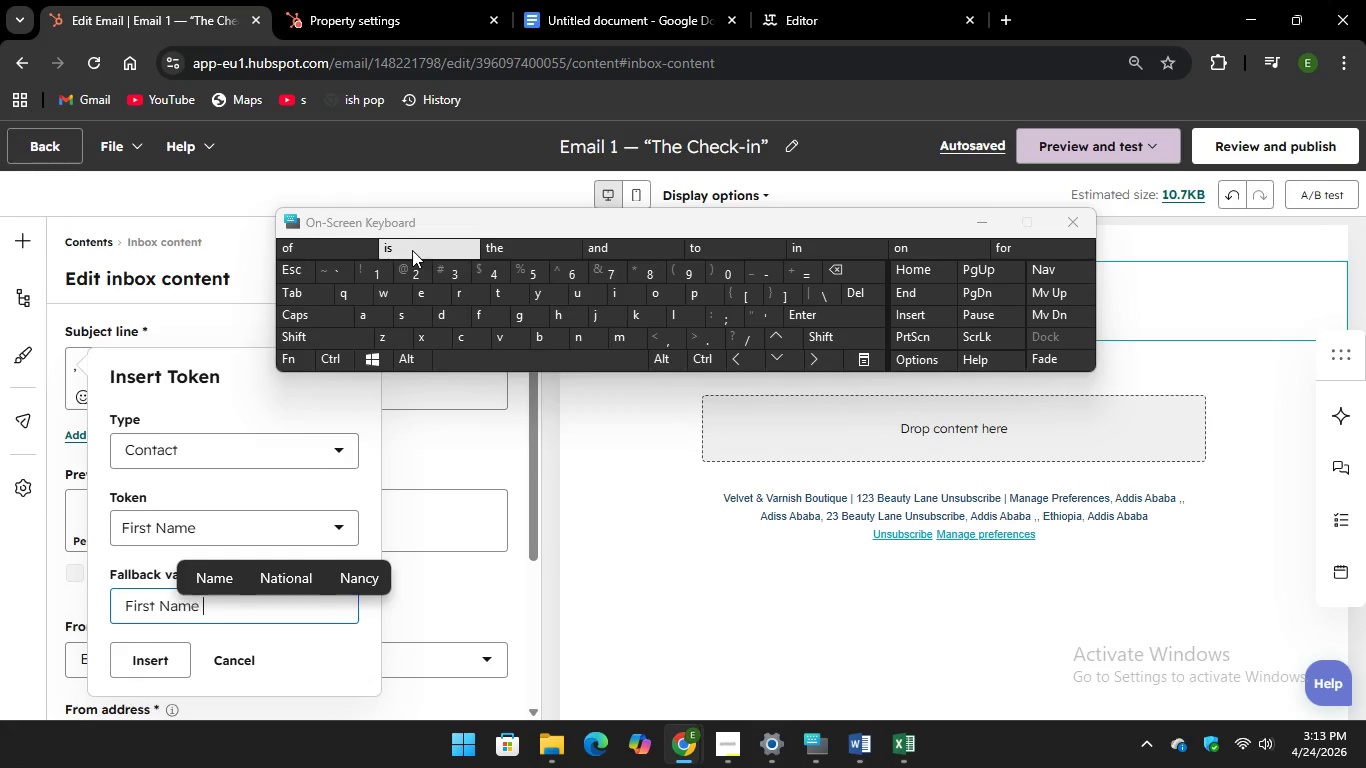 
key(Unknown)
 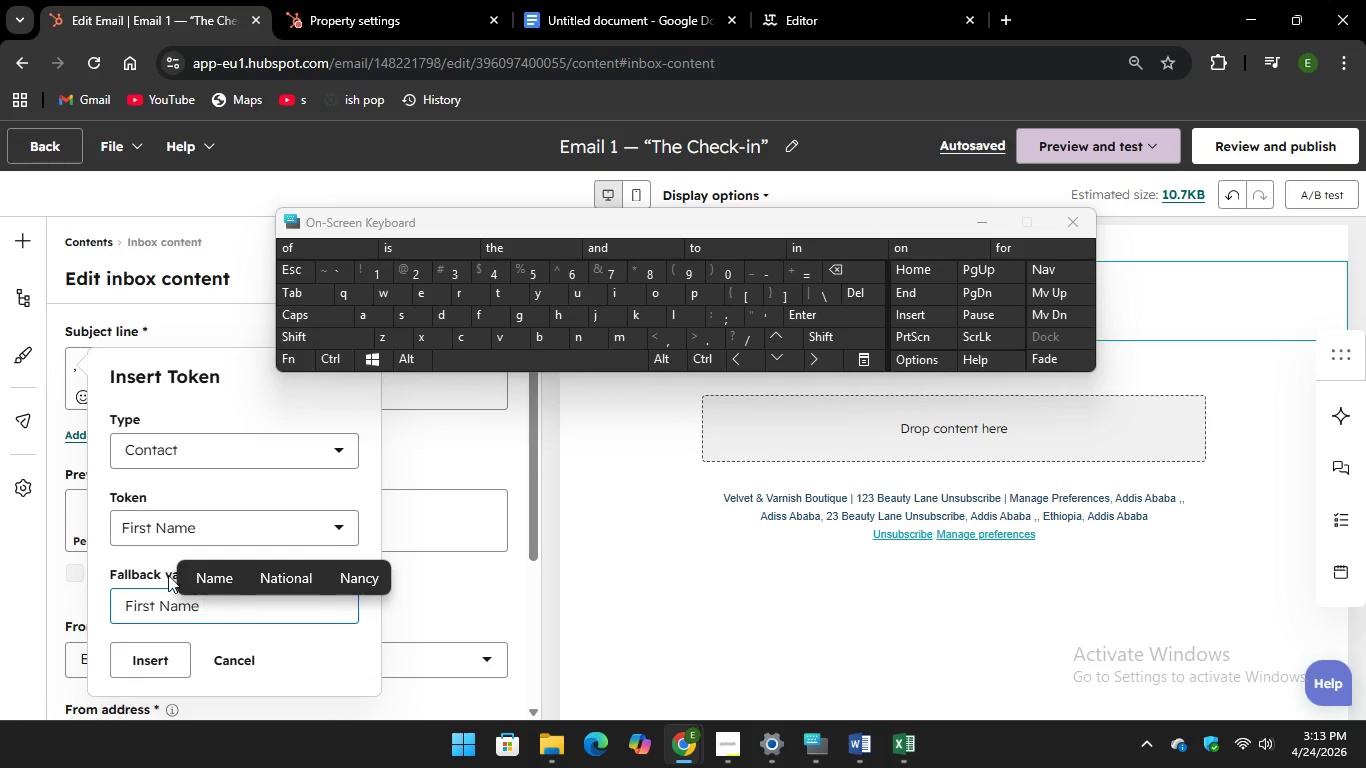 
key(Unknown)
 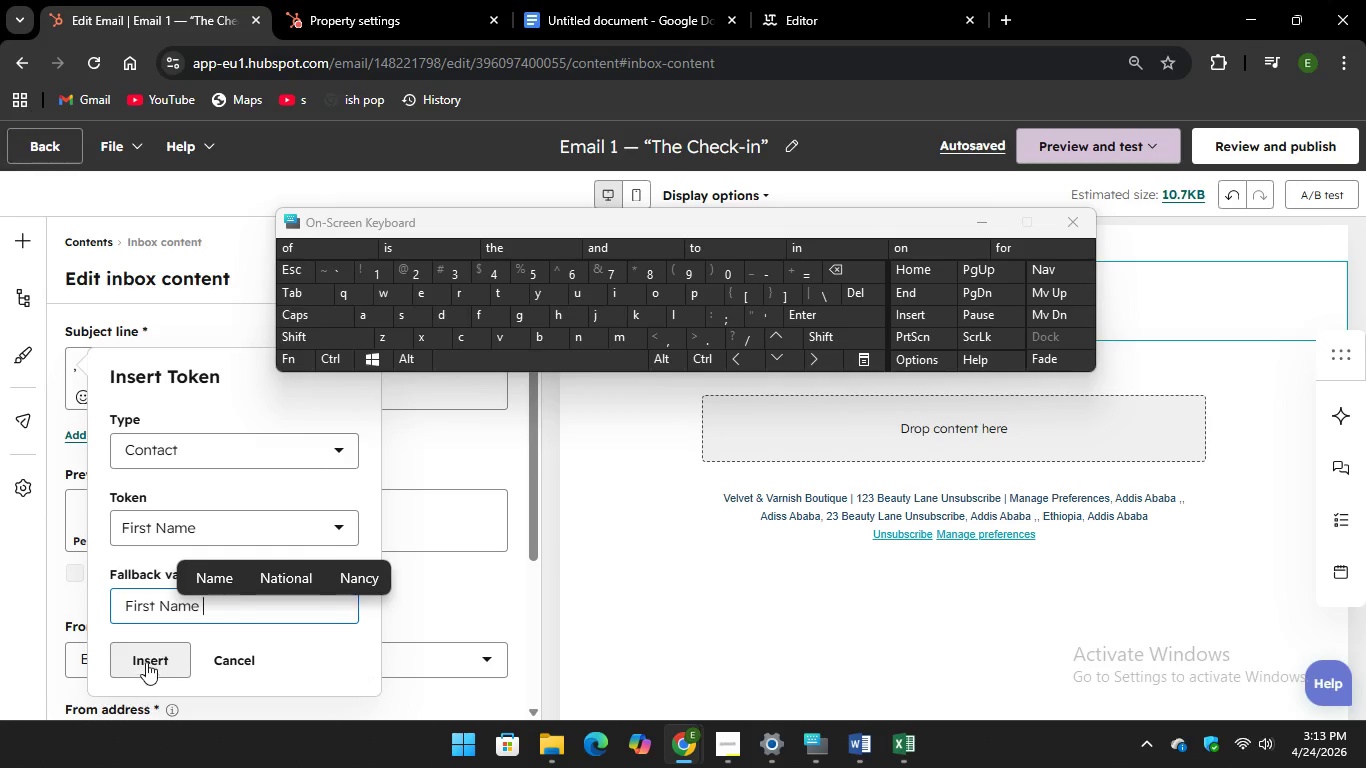 
left_click([153, 650])
 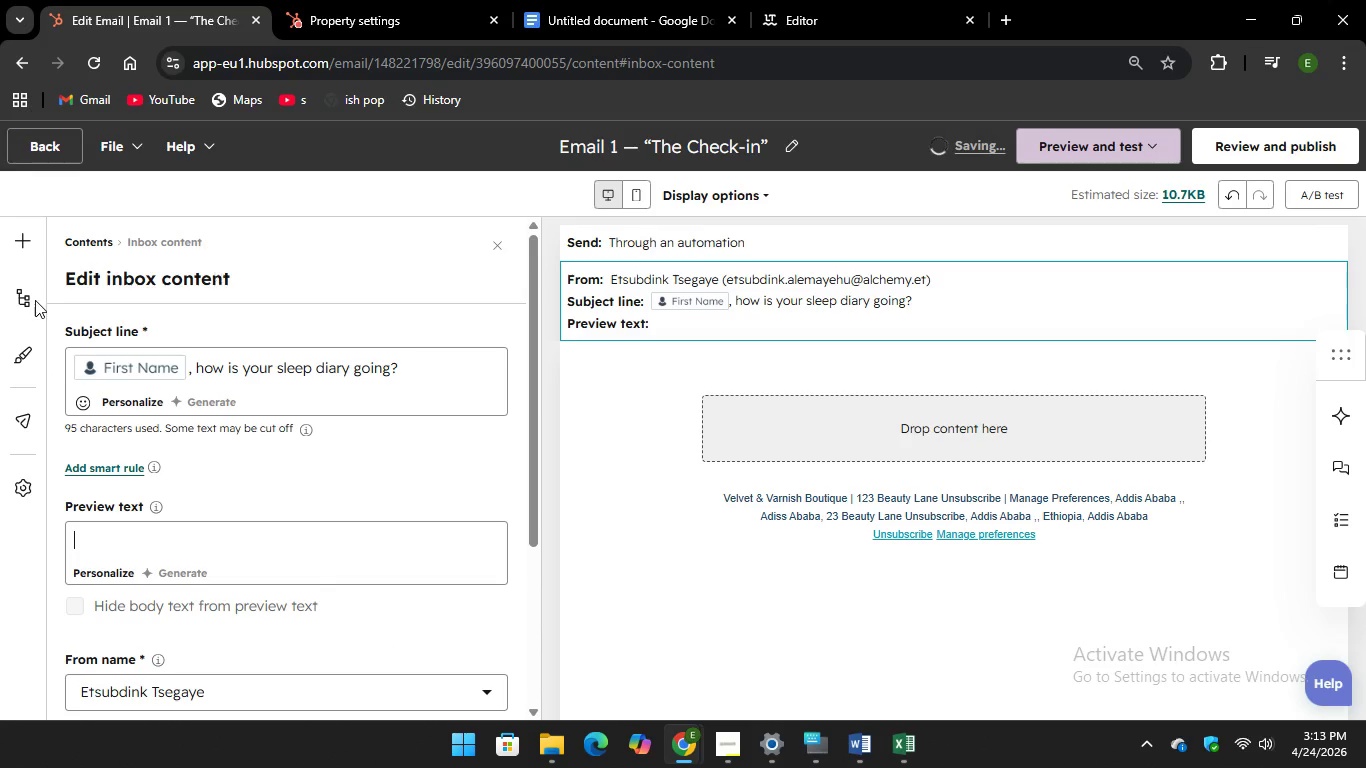 
left_click([26, 251])
 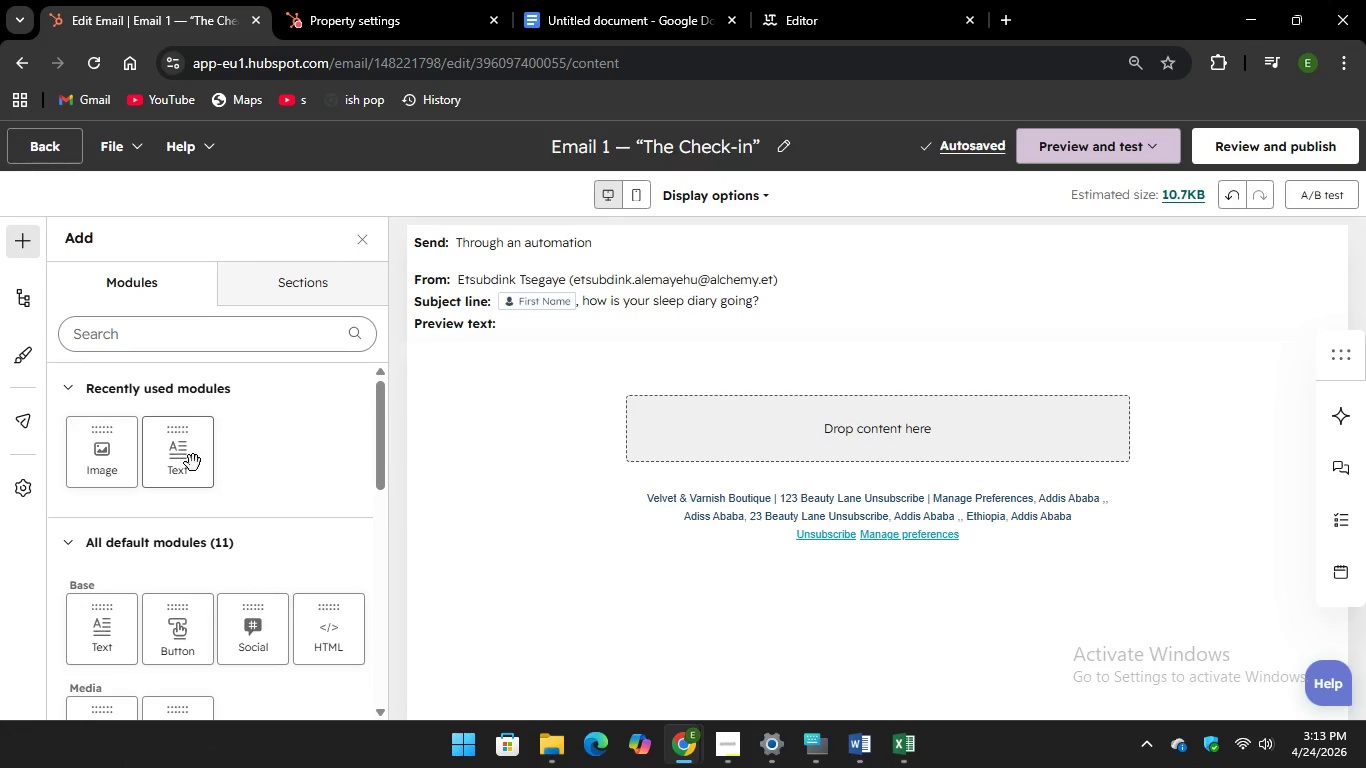 
left_click_drag(start_coordinate=[186, 465], to_coordinate=[871, 443])
 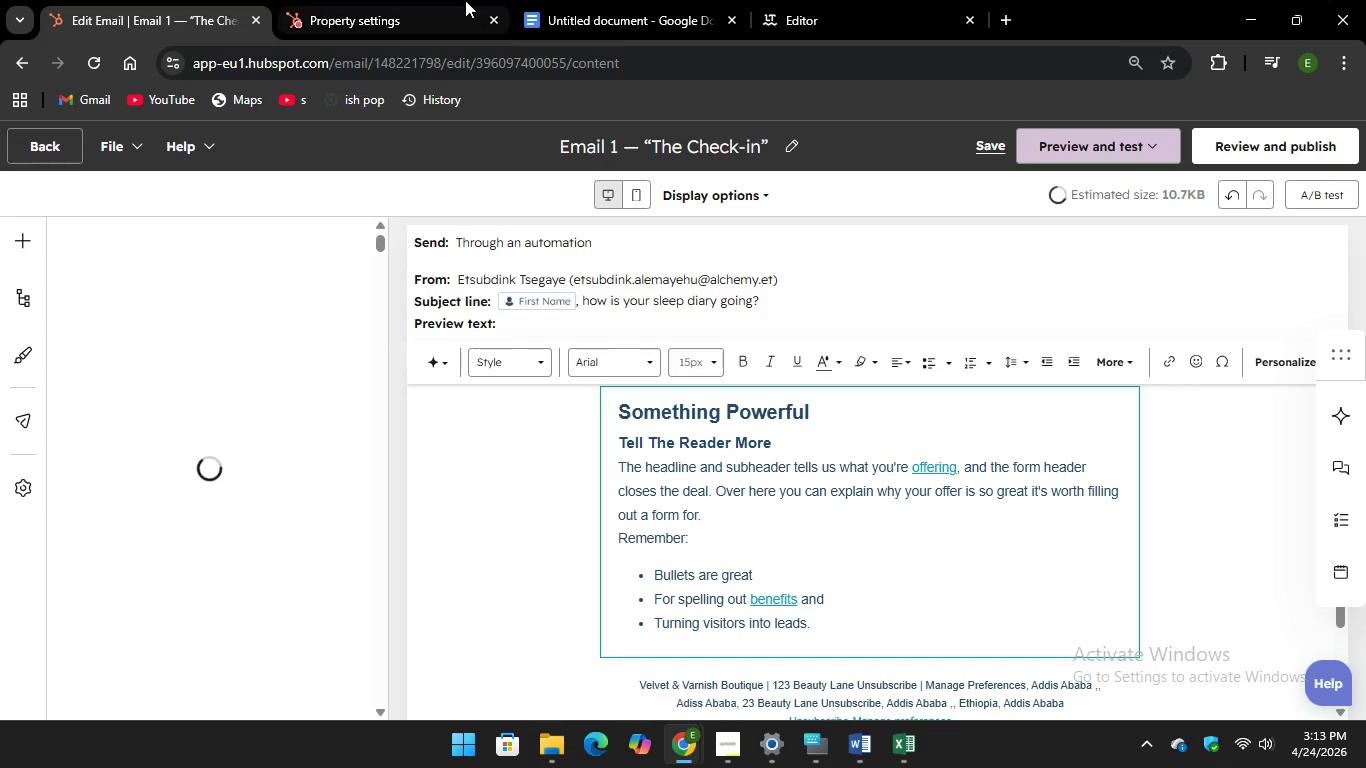 
left_click([594, 12])
 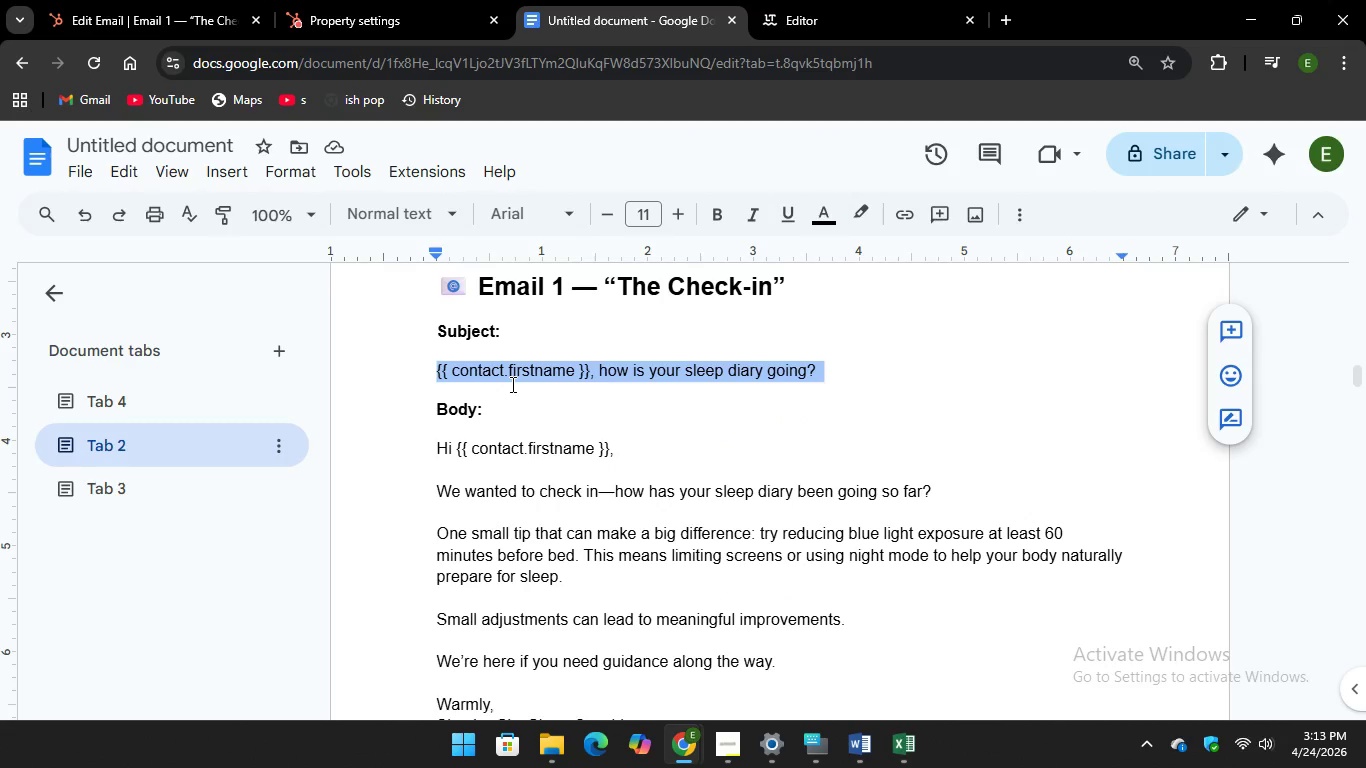 
scroll: coordinate [510, 392], scroll_direction: down, amount: 2.0
 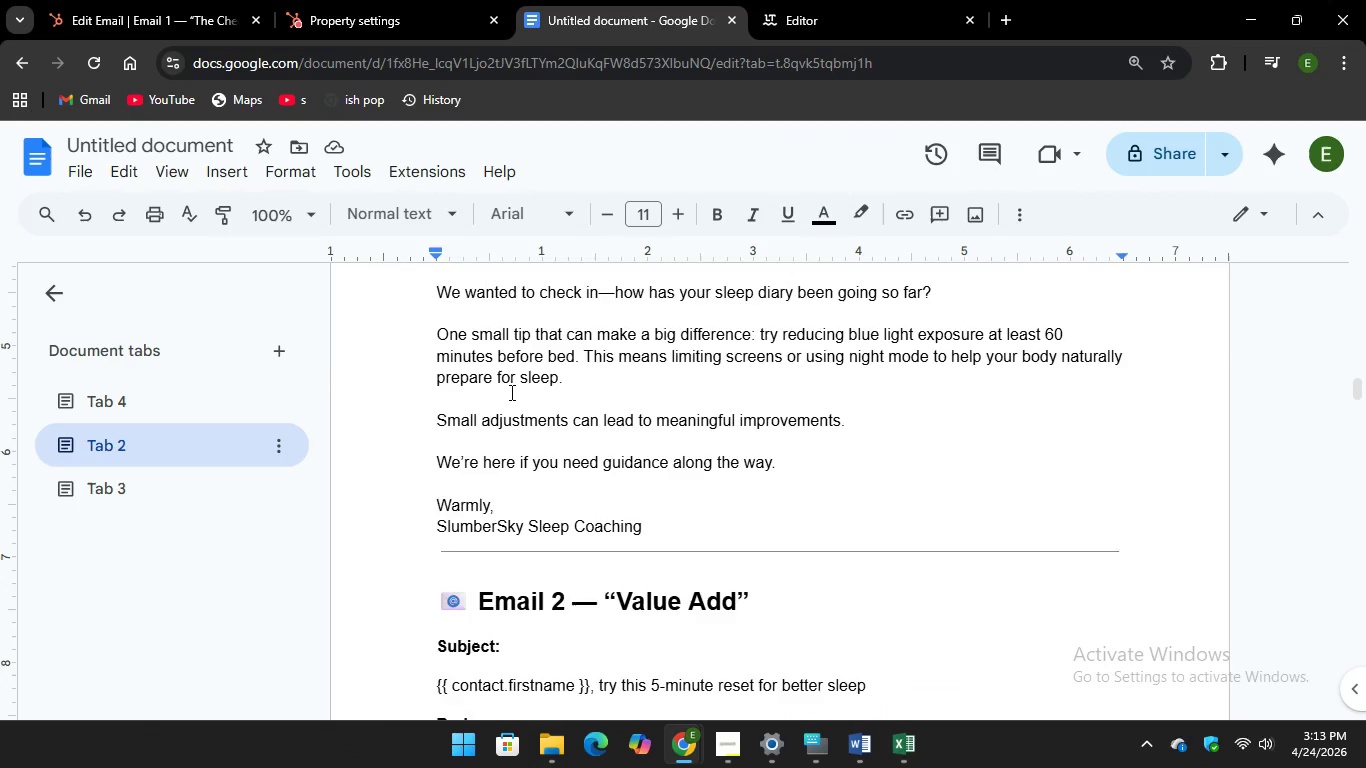 
scroll: coordinate [510, 392], scroll_direction: up, amount: 1.0
 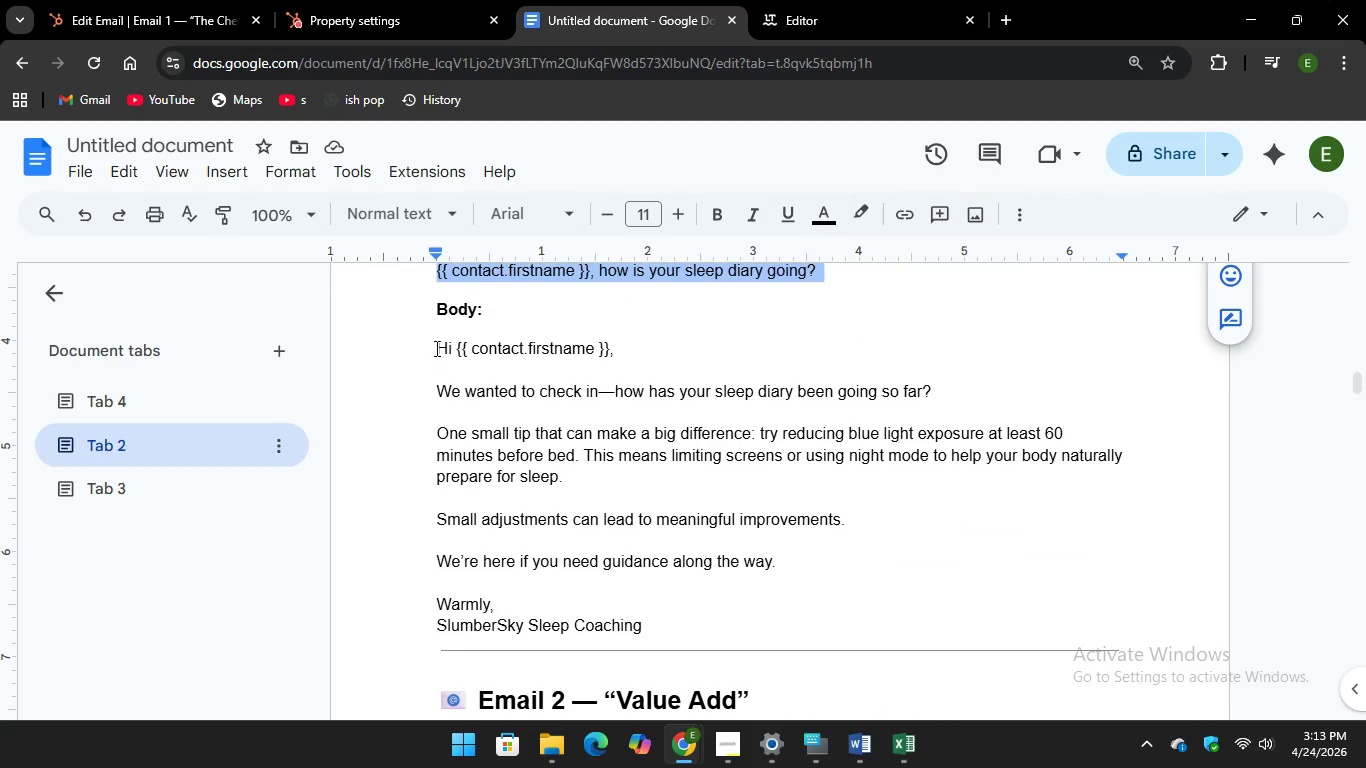 
left_click_drag(start_coordinate=[435, 348], to_coordinate=[640, 431])
 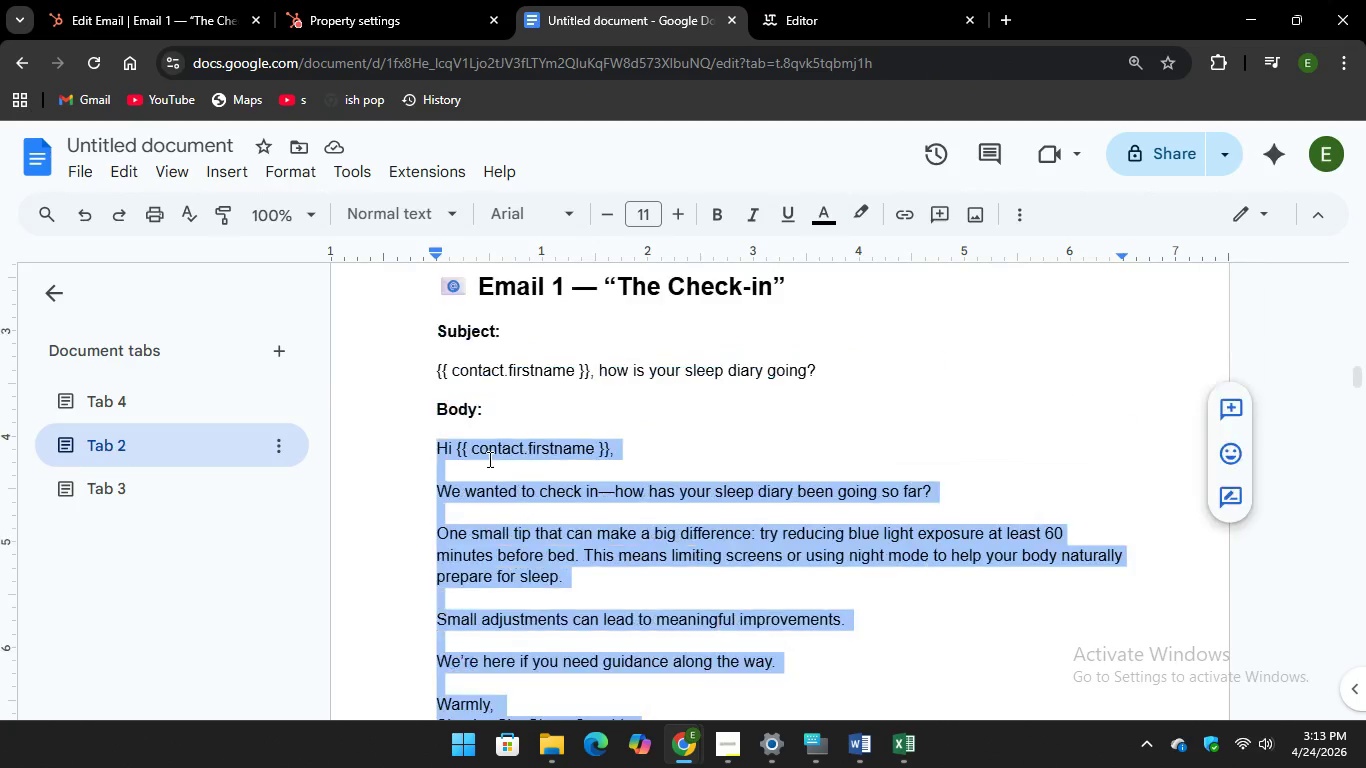 
scroll: coordinate [634, 508], scroll_direction: down, amount: 2.0
 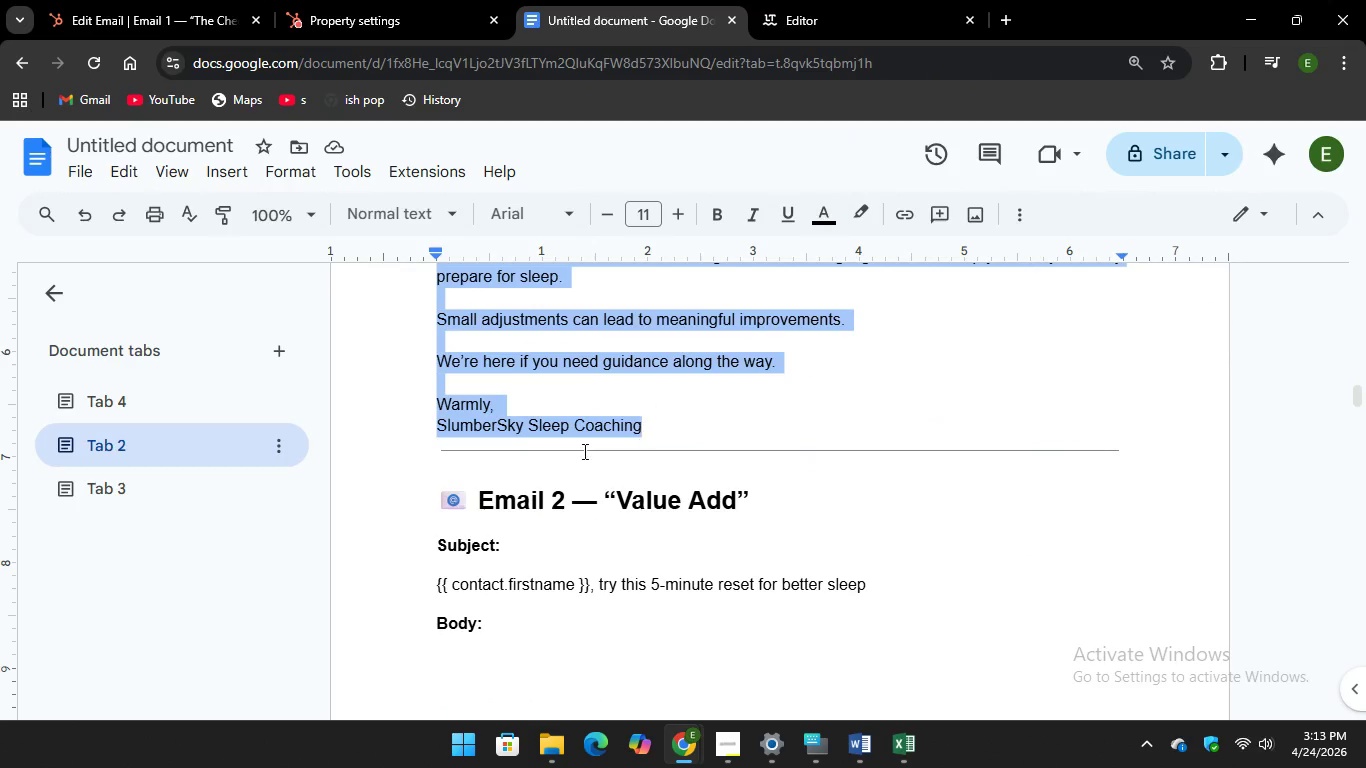 
scroll: coordinate [488, 459], scroll_direction: up, amount: 3.0
 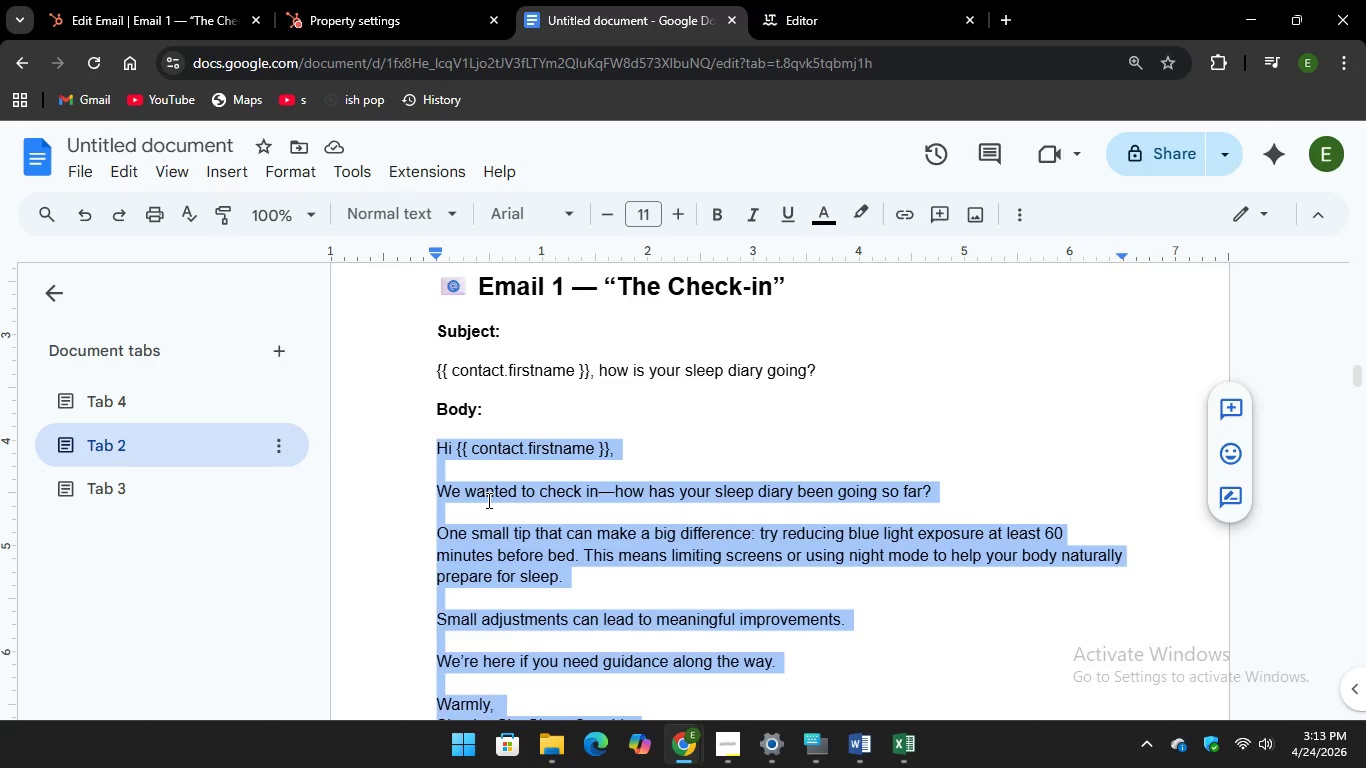 
right_click([485, 489])
 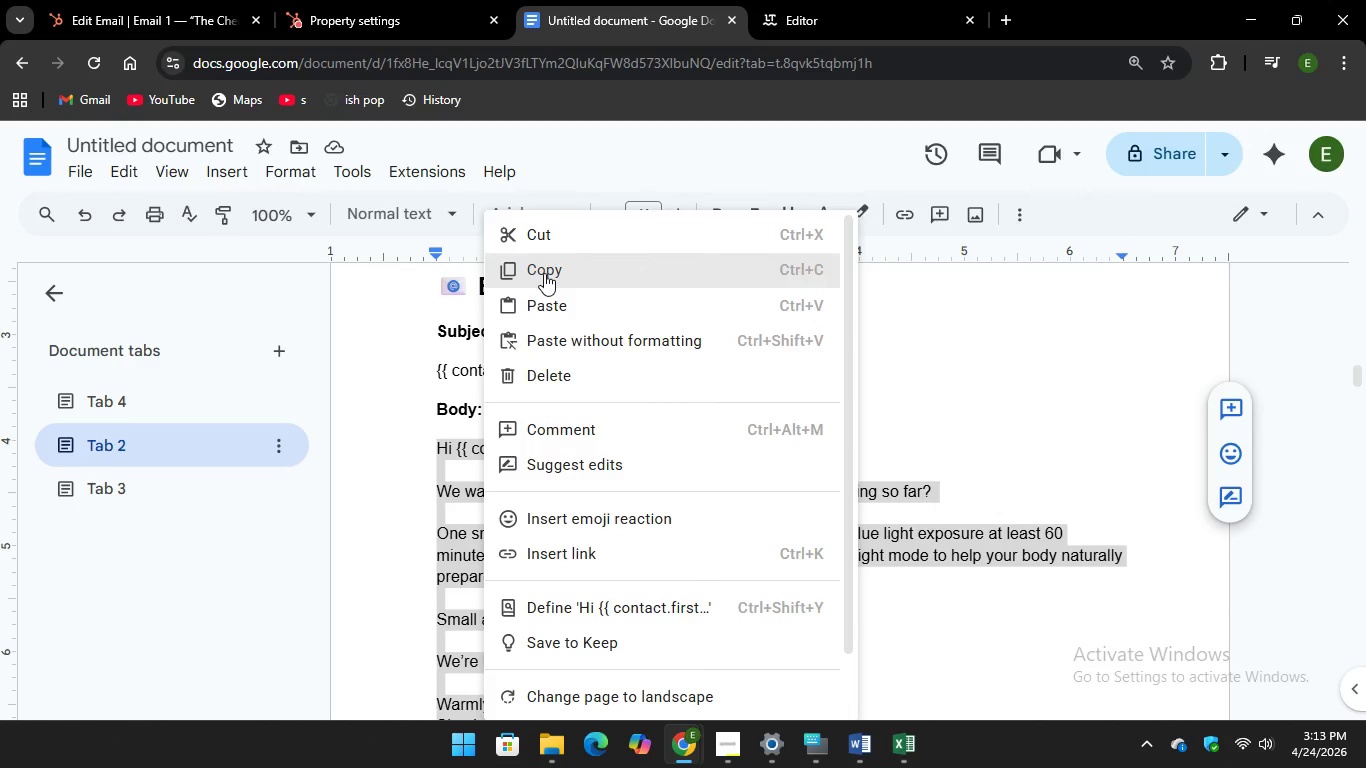 
left_click([548, 269])
 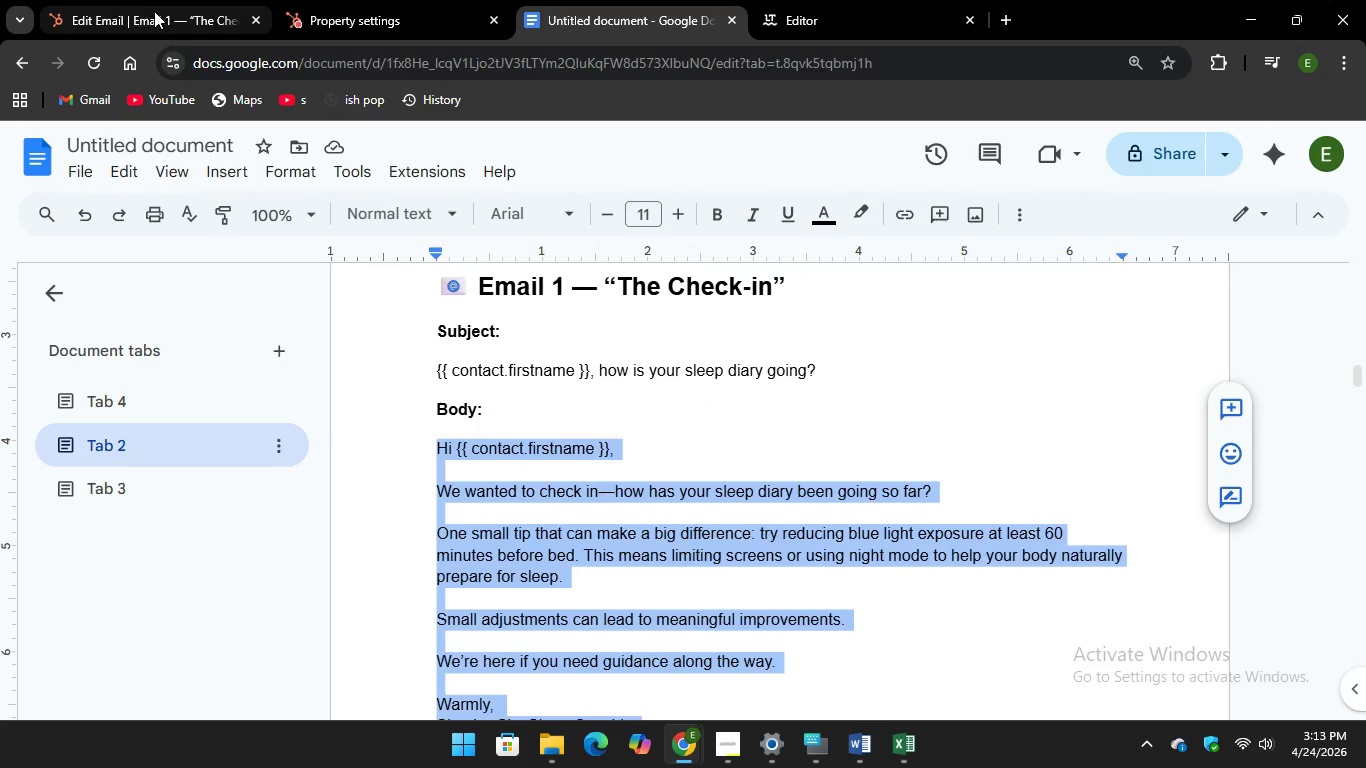 
left_click([154, 11])
 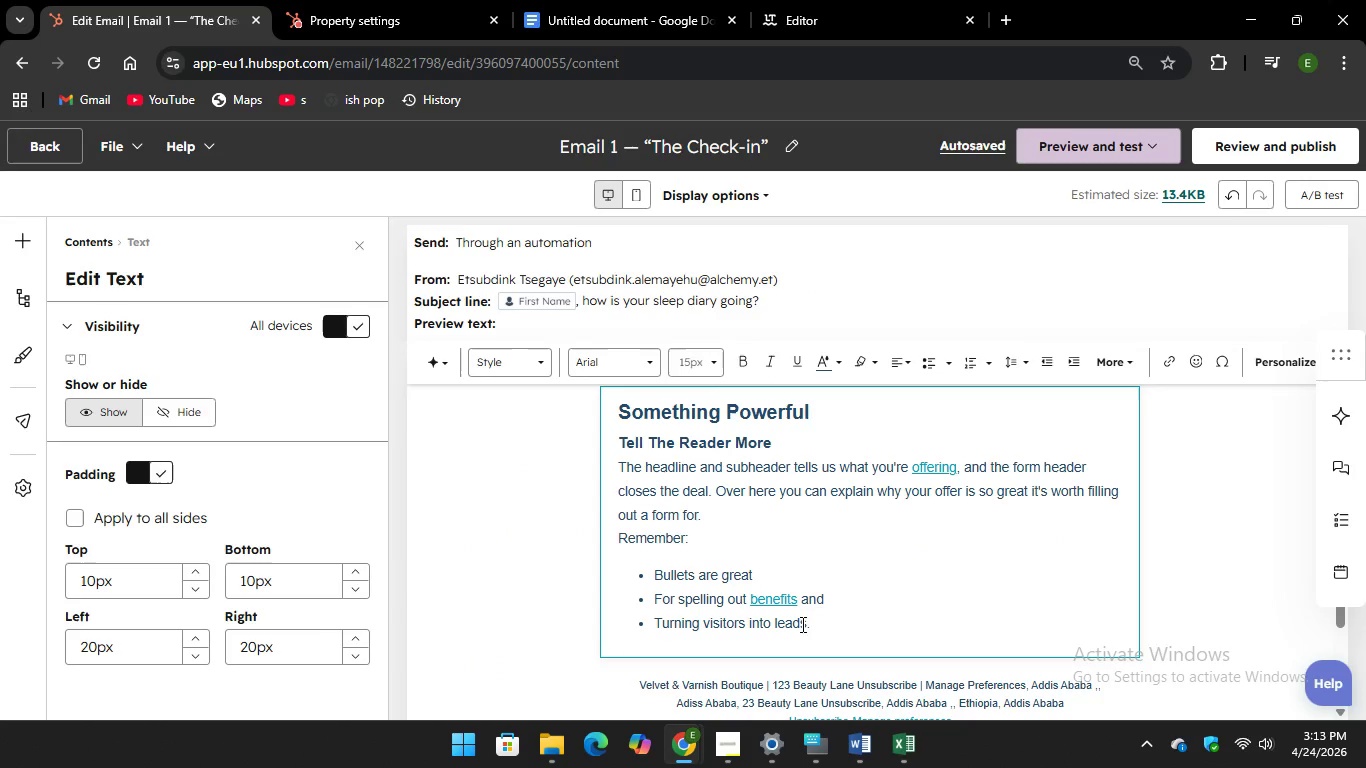 
left_click_drag(start_coordinate=[815, 633], to_coordinate=[612, 425])
 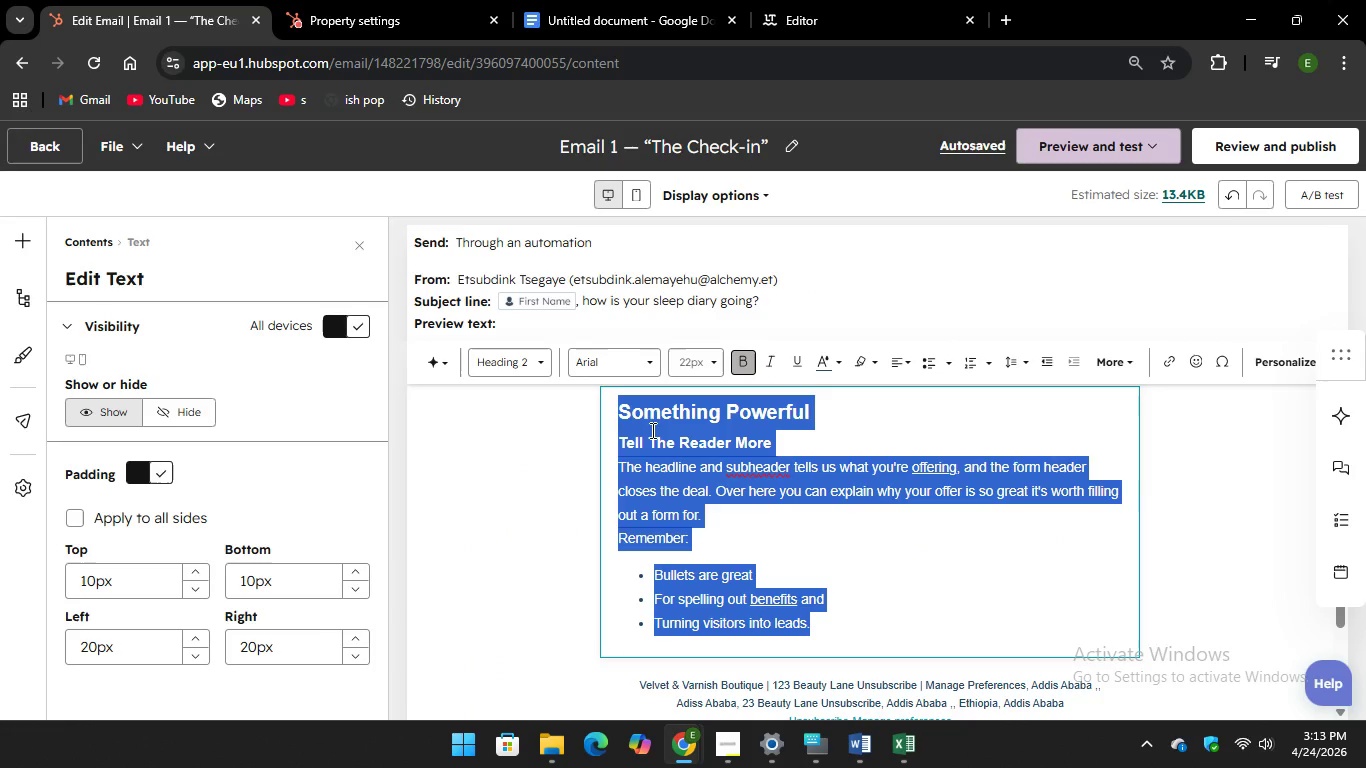 
right_click([651, 430])
 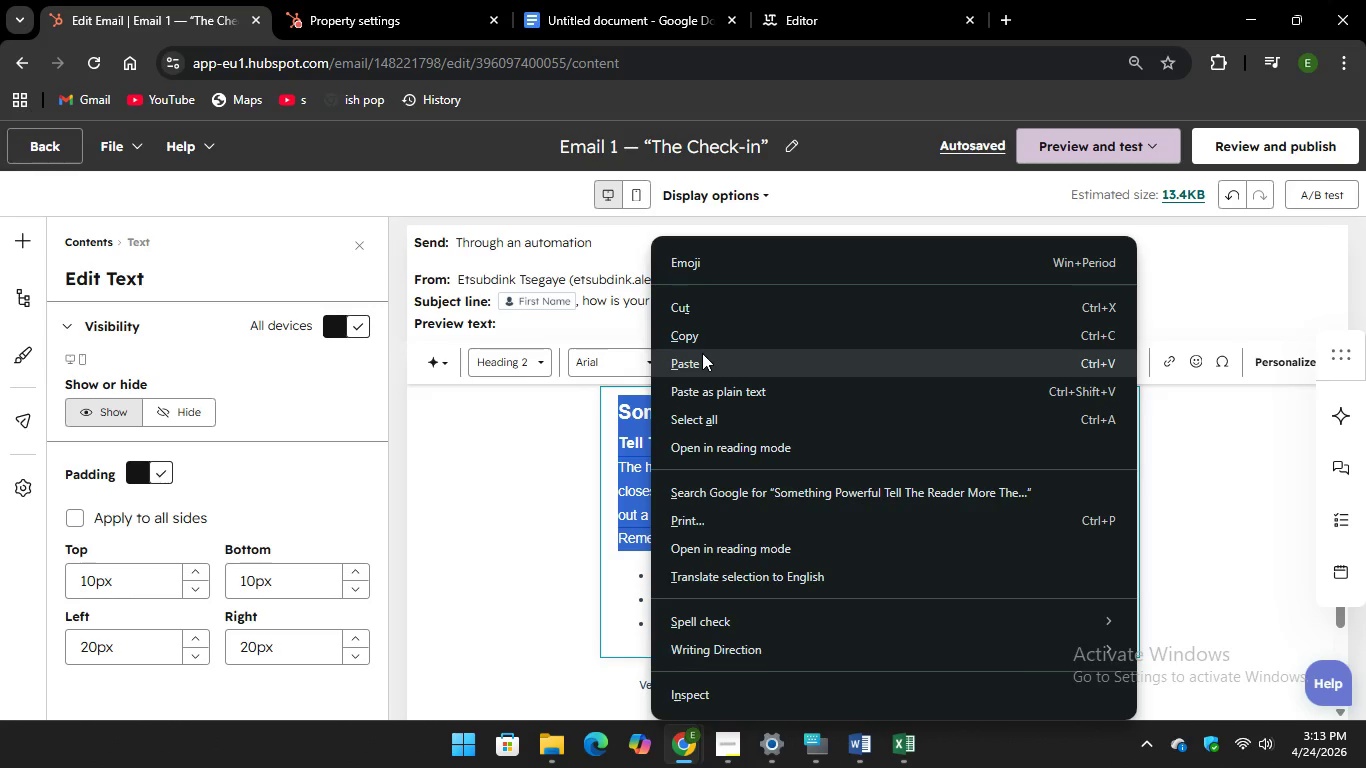 
left_click([715, 362])
 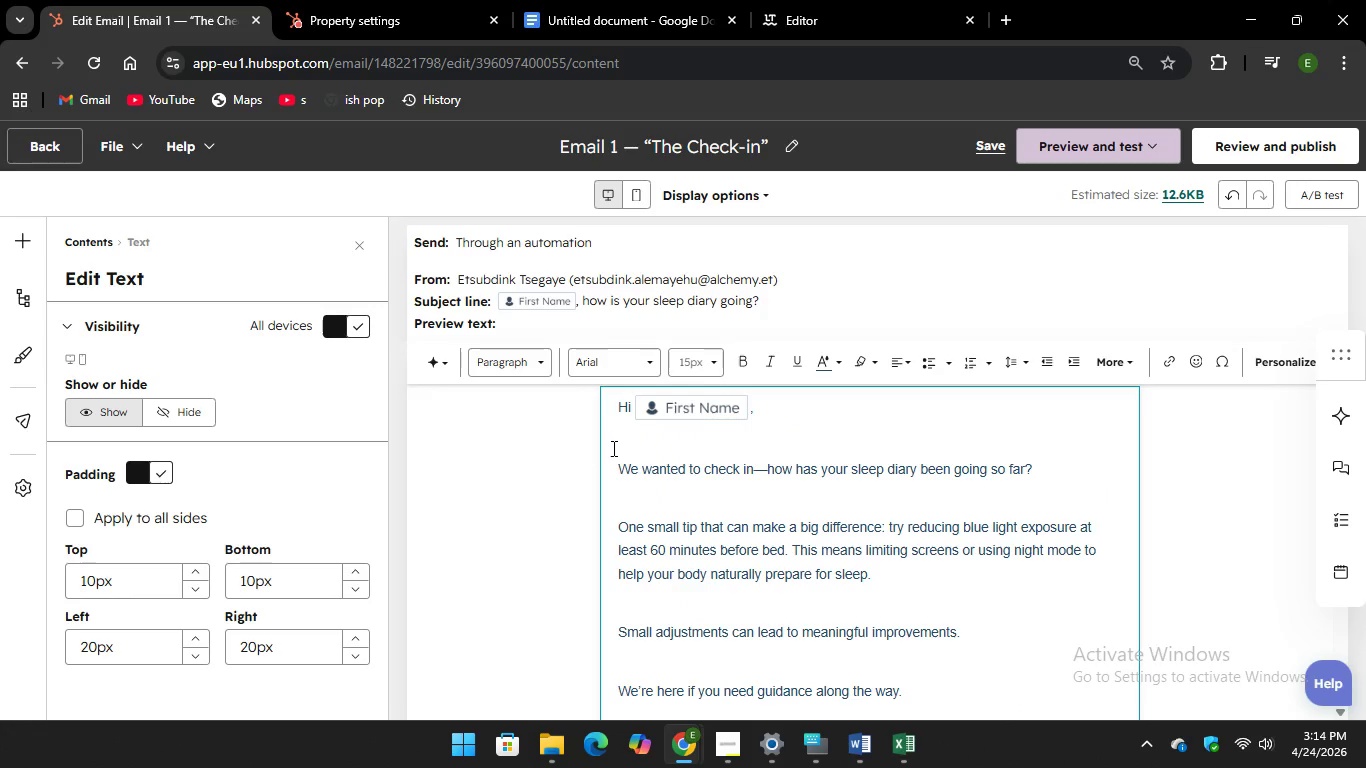 
left_click([614, 446])
 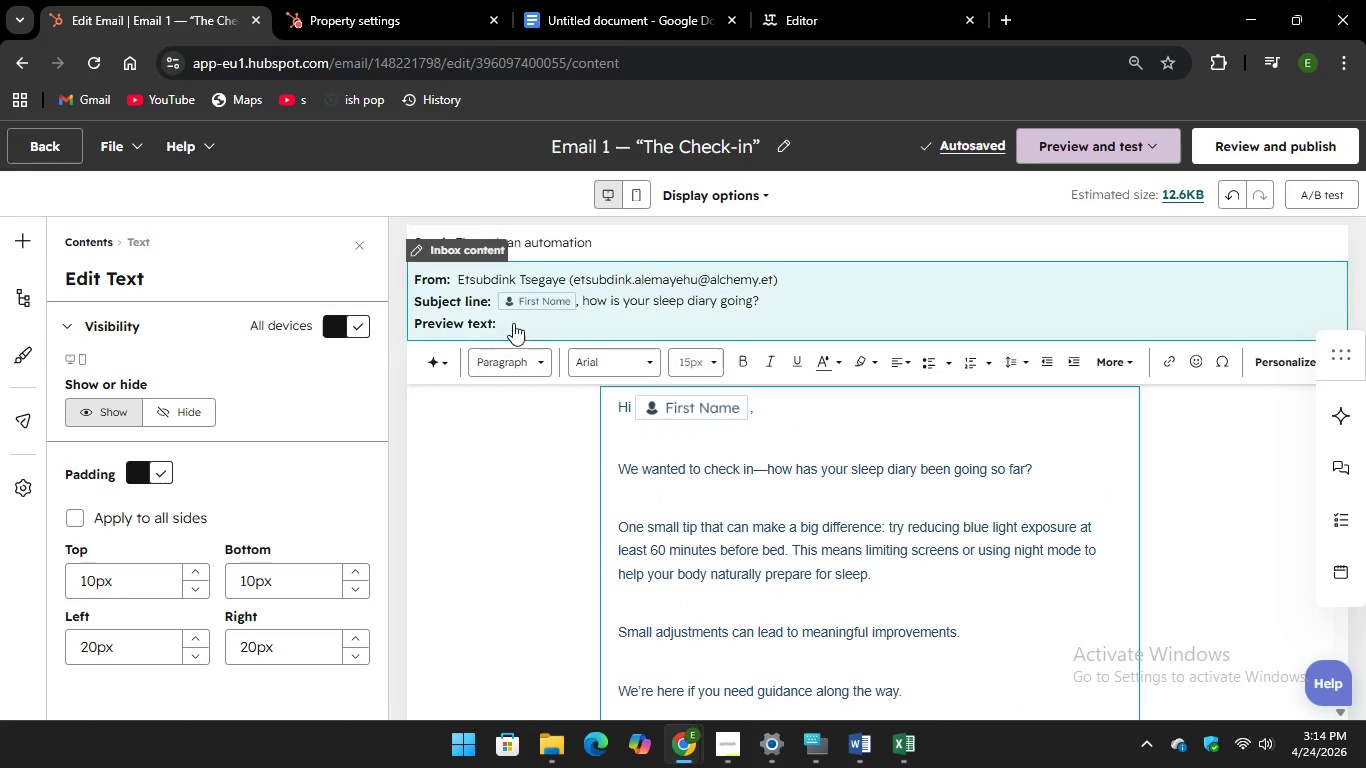 
left_click([515, 320])
 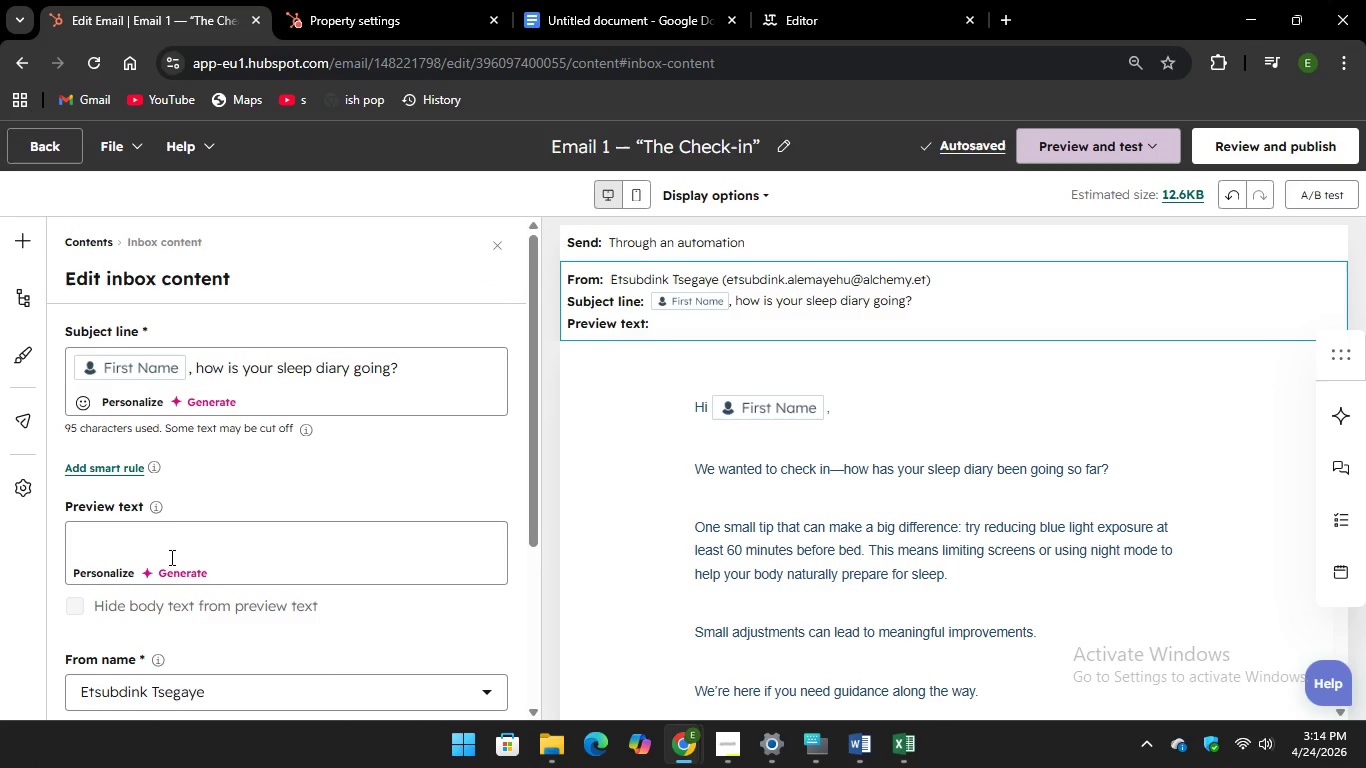 
left_click([186, 569])
 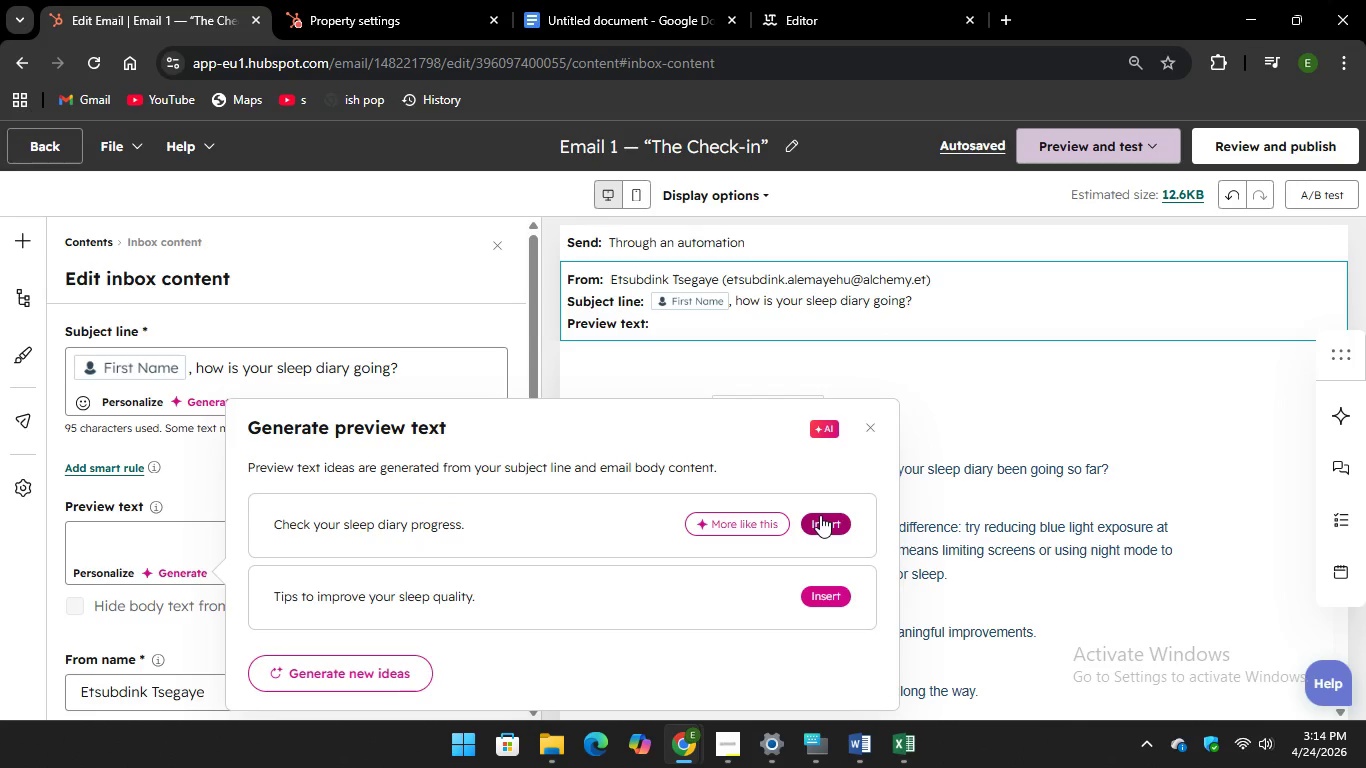 
wait(9.92)
 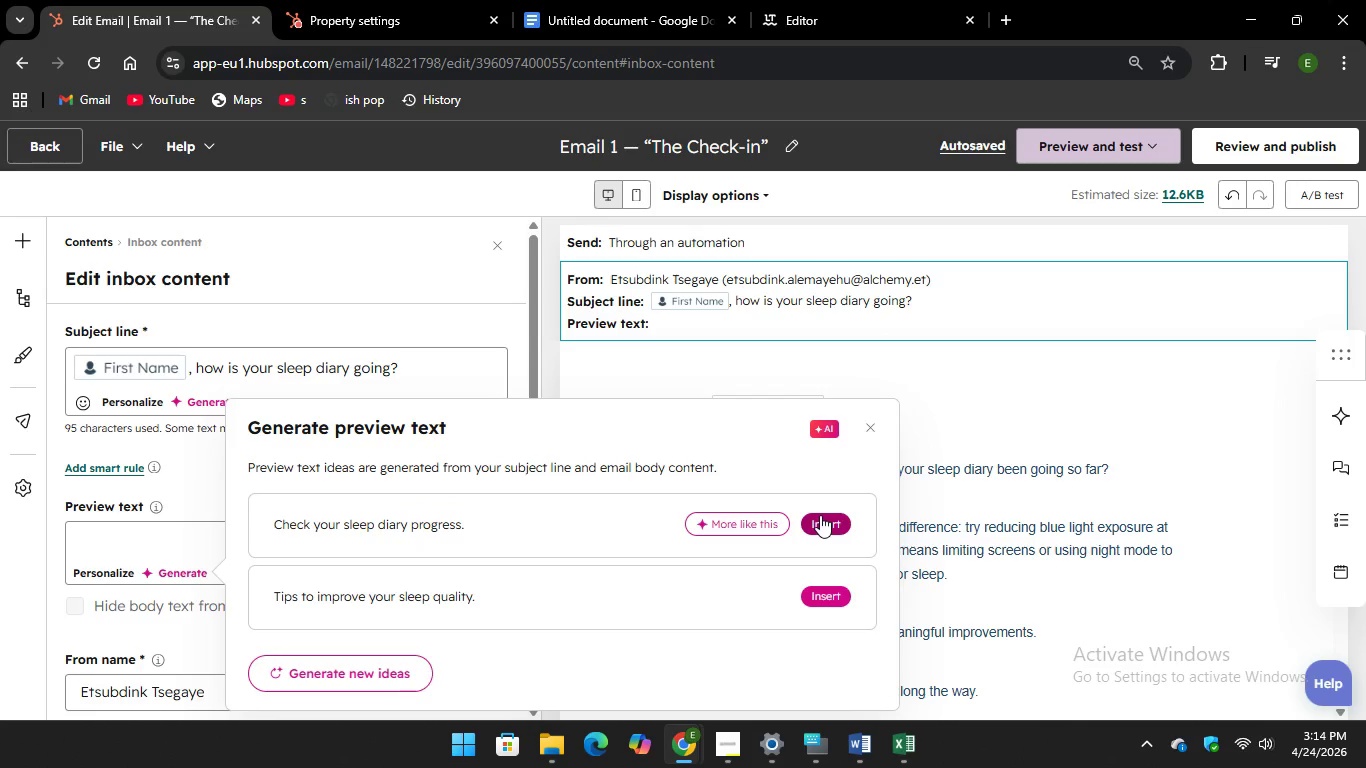 
left_click([820, 515])
 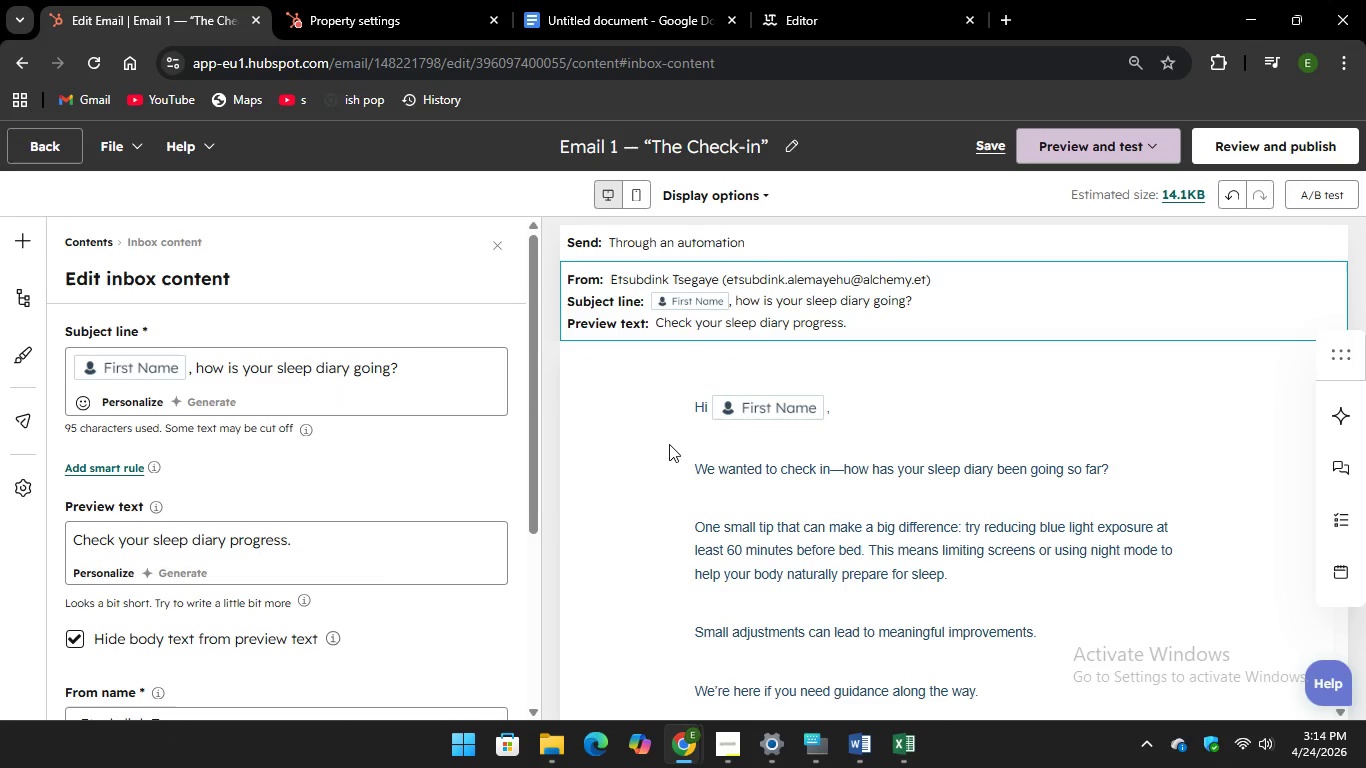 
left_click([669, 441])
 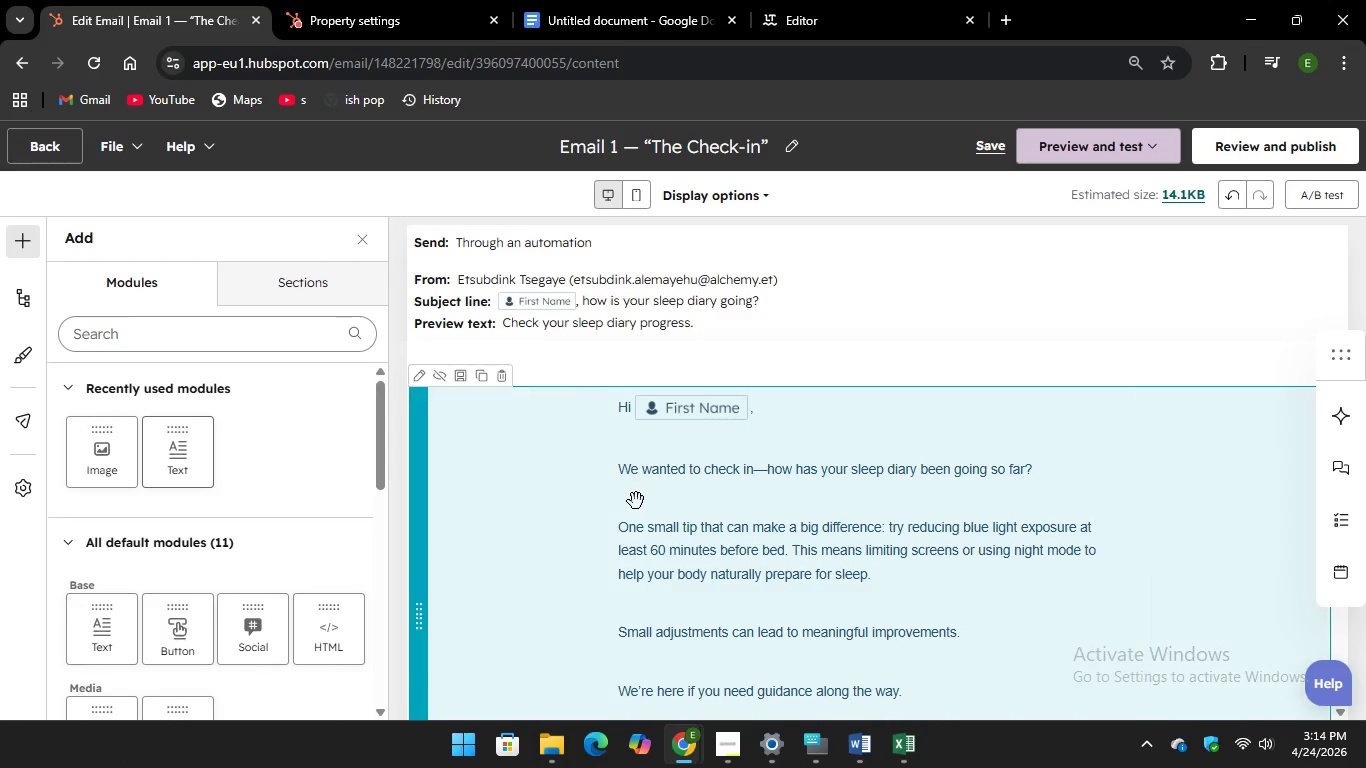 
left_click([638, 510])
 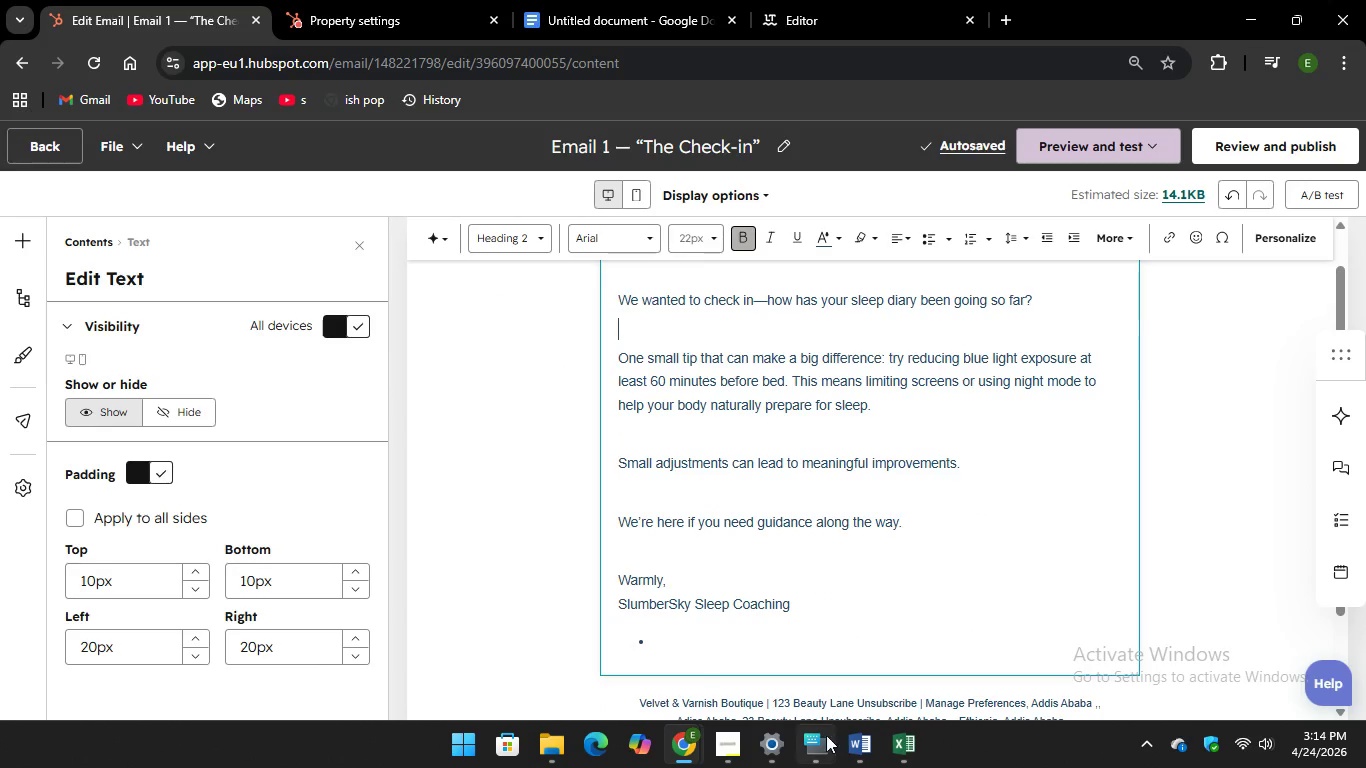 
left_click([819, 739])
 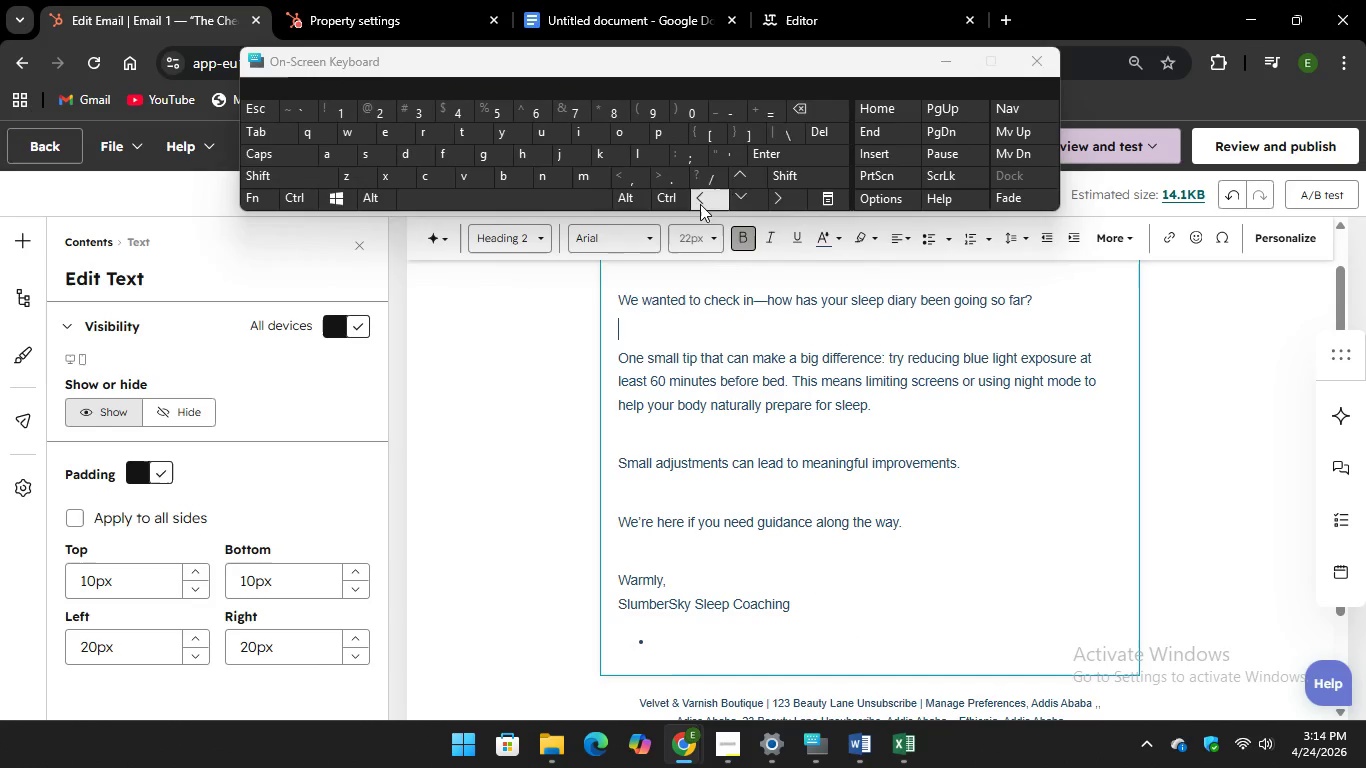 
key(Backspace)
 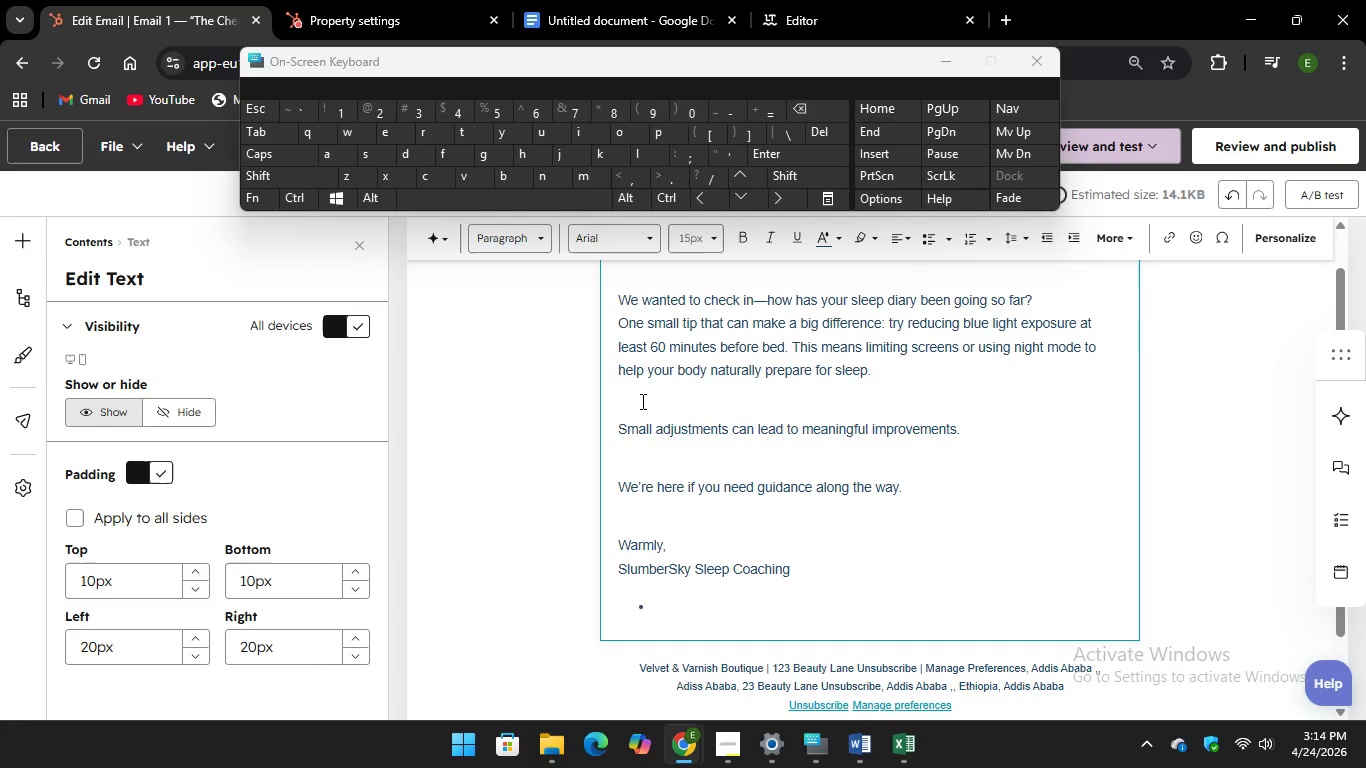 
left_click([635, 403])
 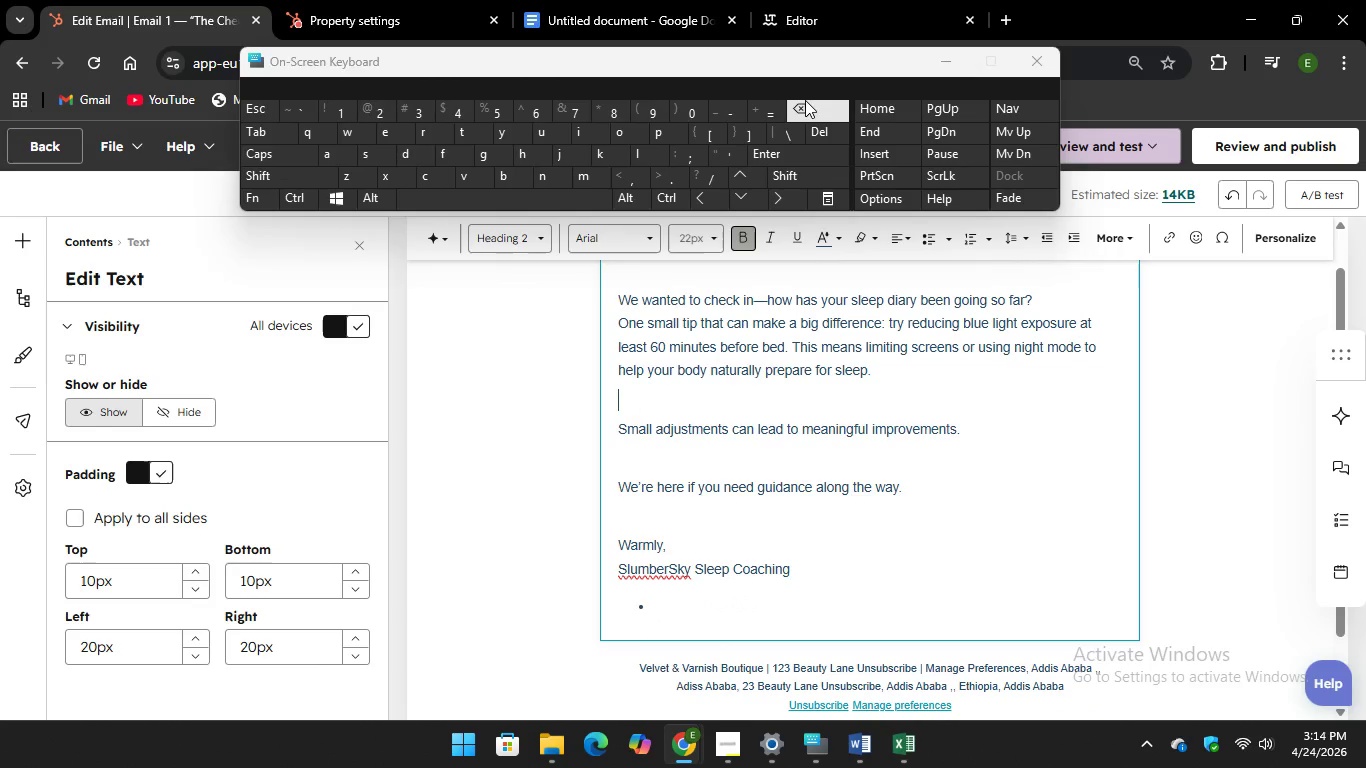 
key(Backspace)
 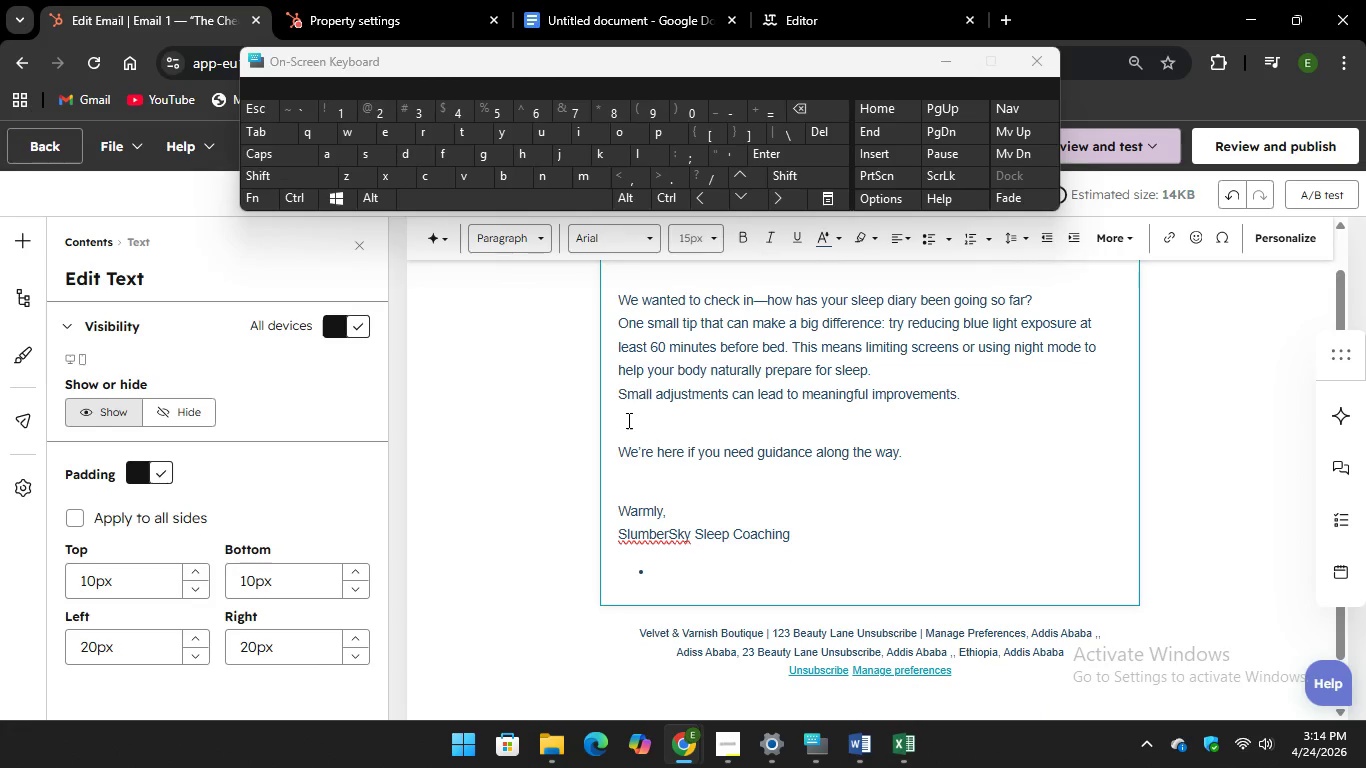 
left_click([627, 421])
 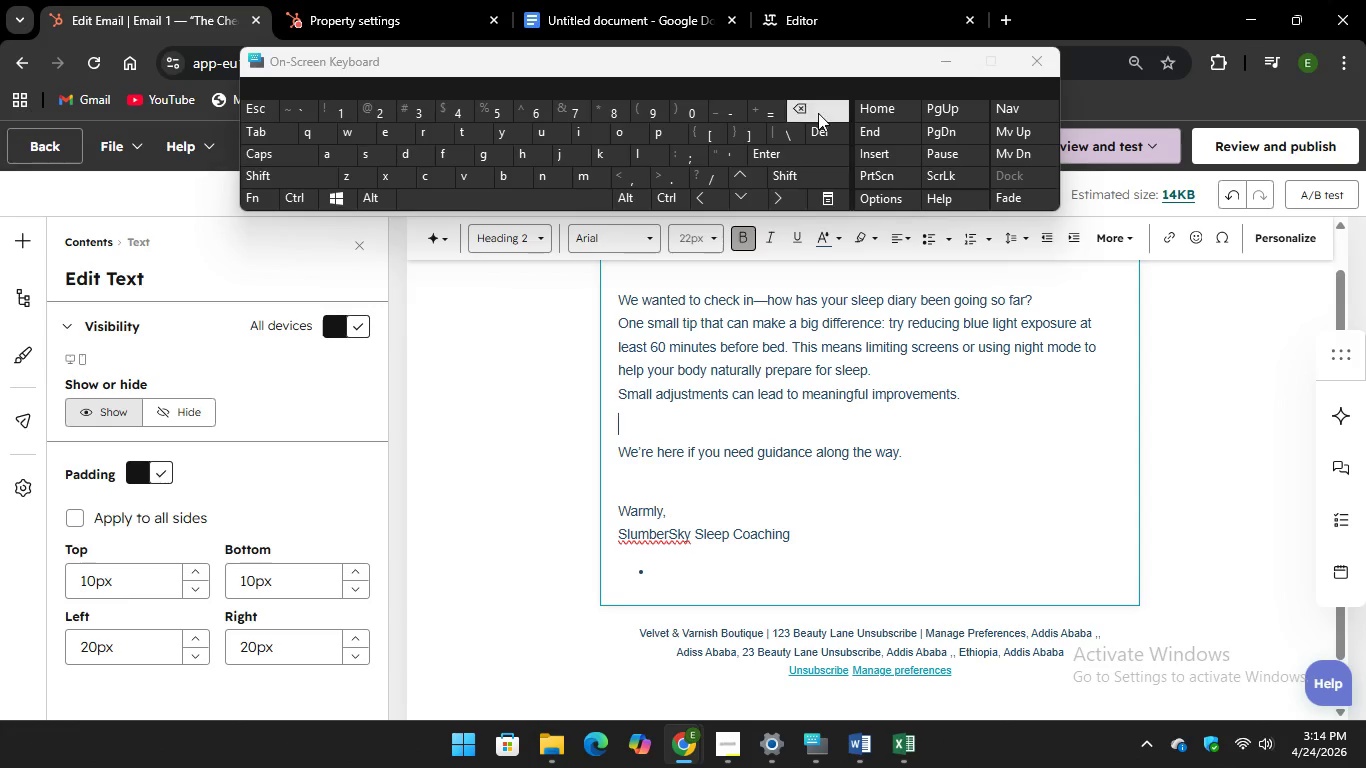 
key(Backspace)
 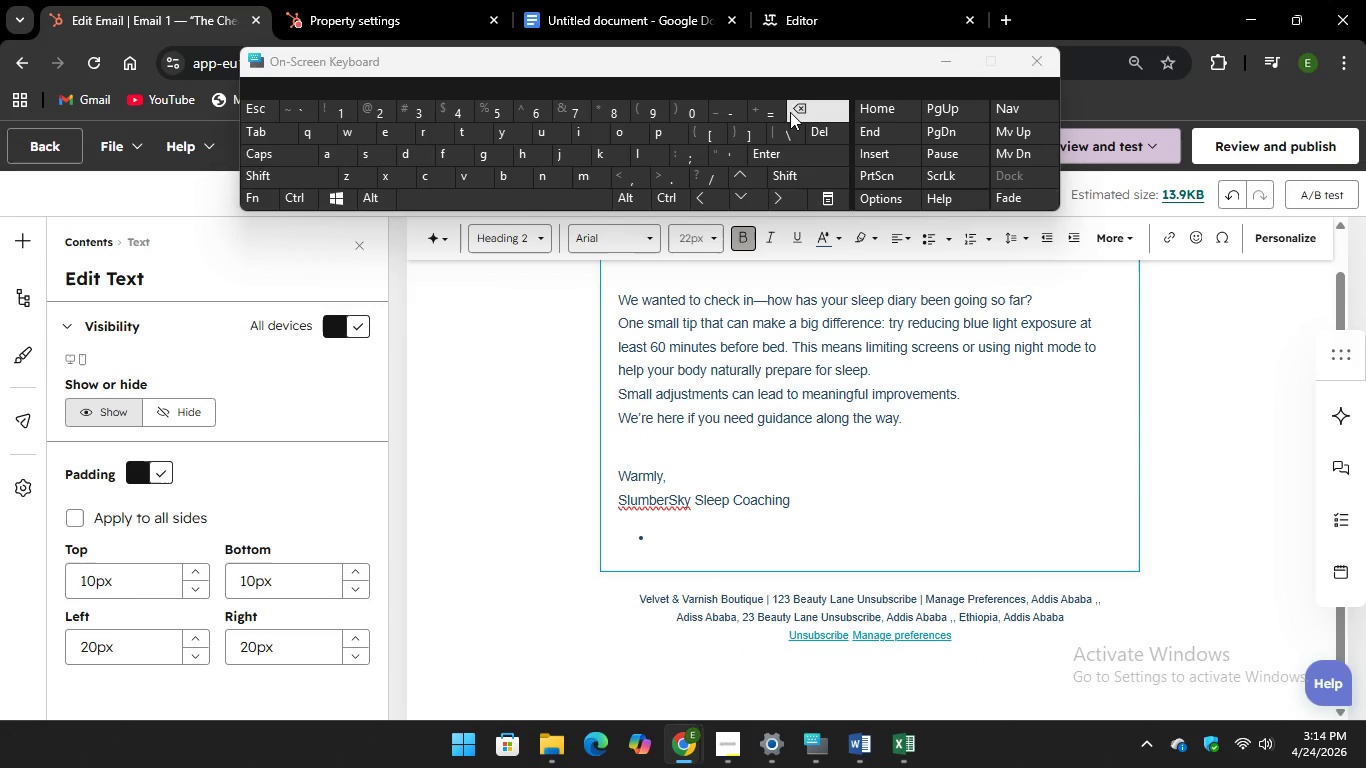 
key(Backspace)
 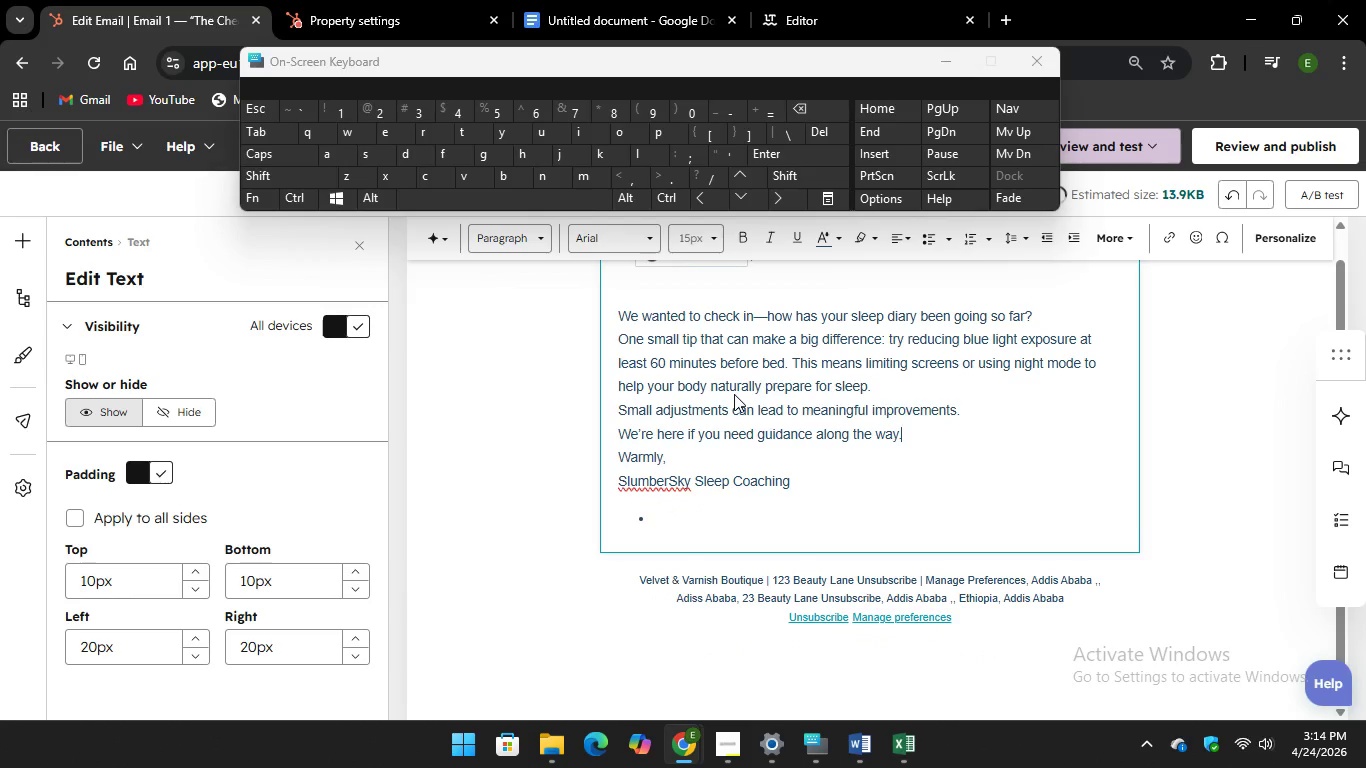 
scroll: coordinate [734, 394], scroll_direction: up, amount: 2.0
 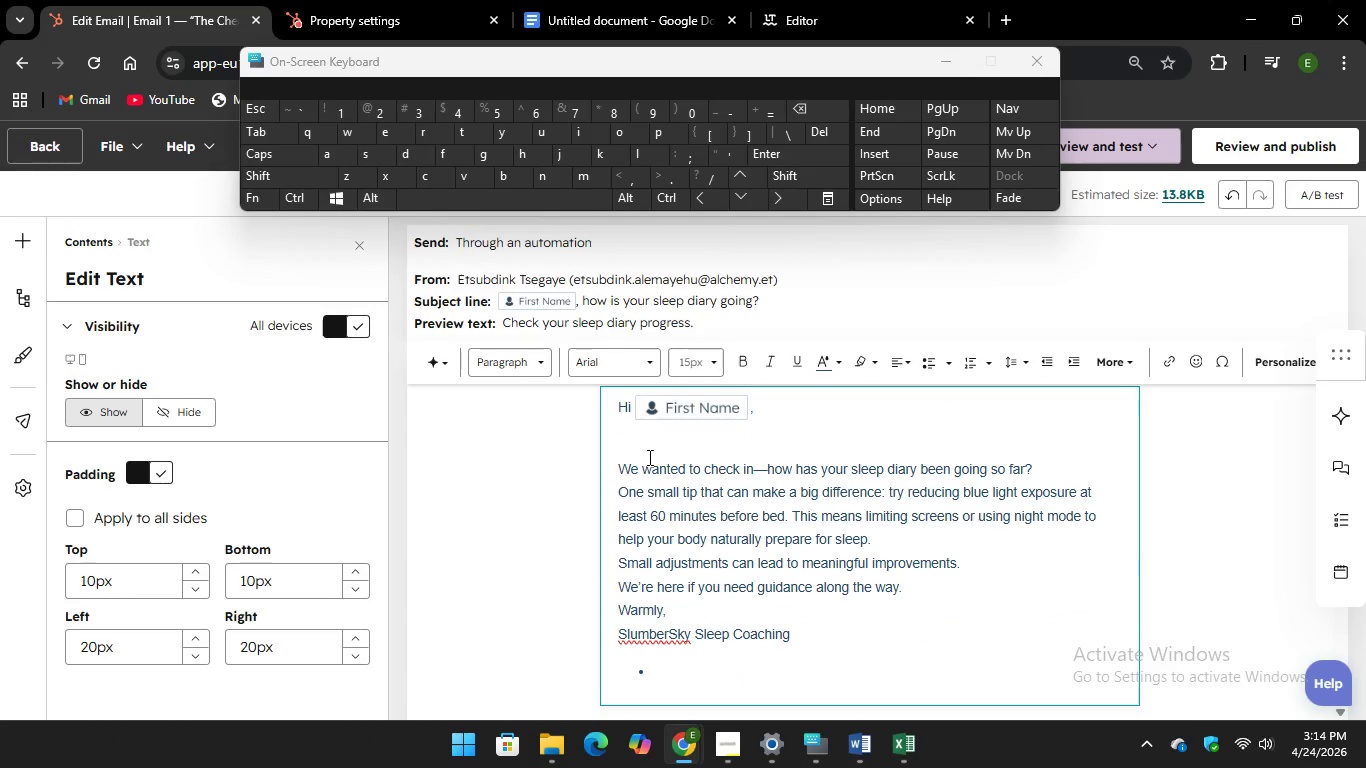 
left_click([626, 450])
 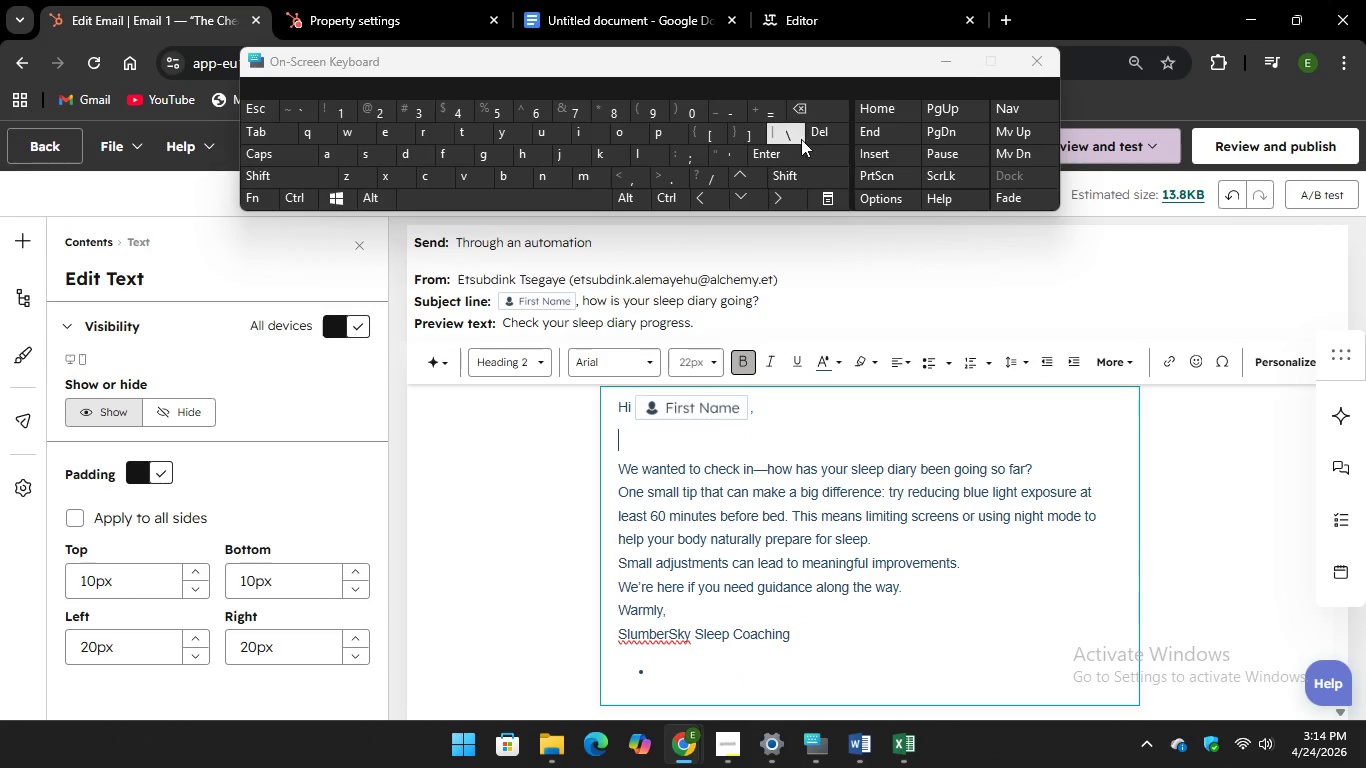 
key(Backspace)
 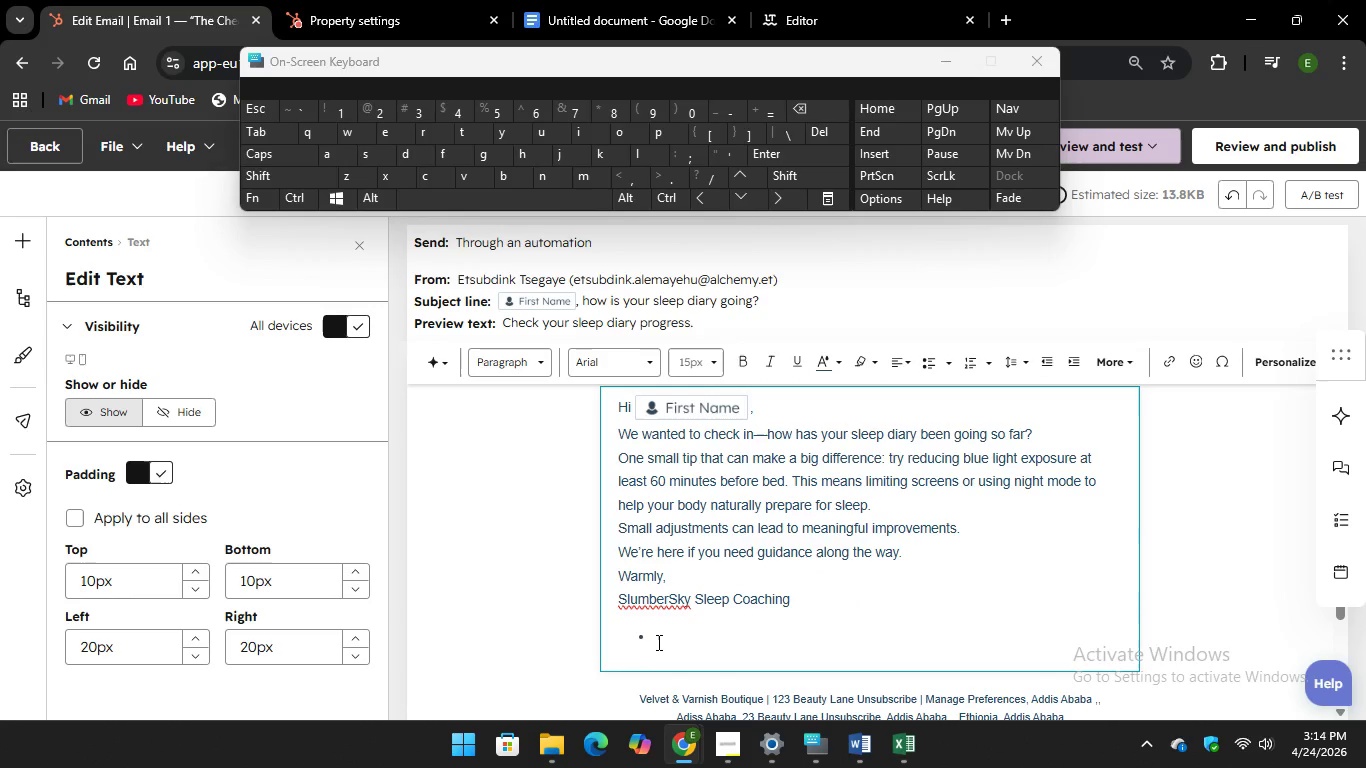 
left_click([657, 642])
 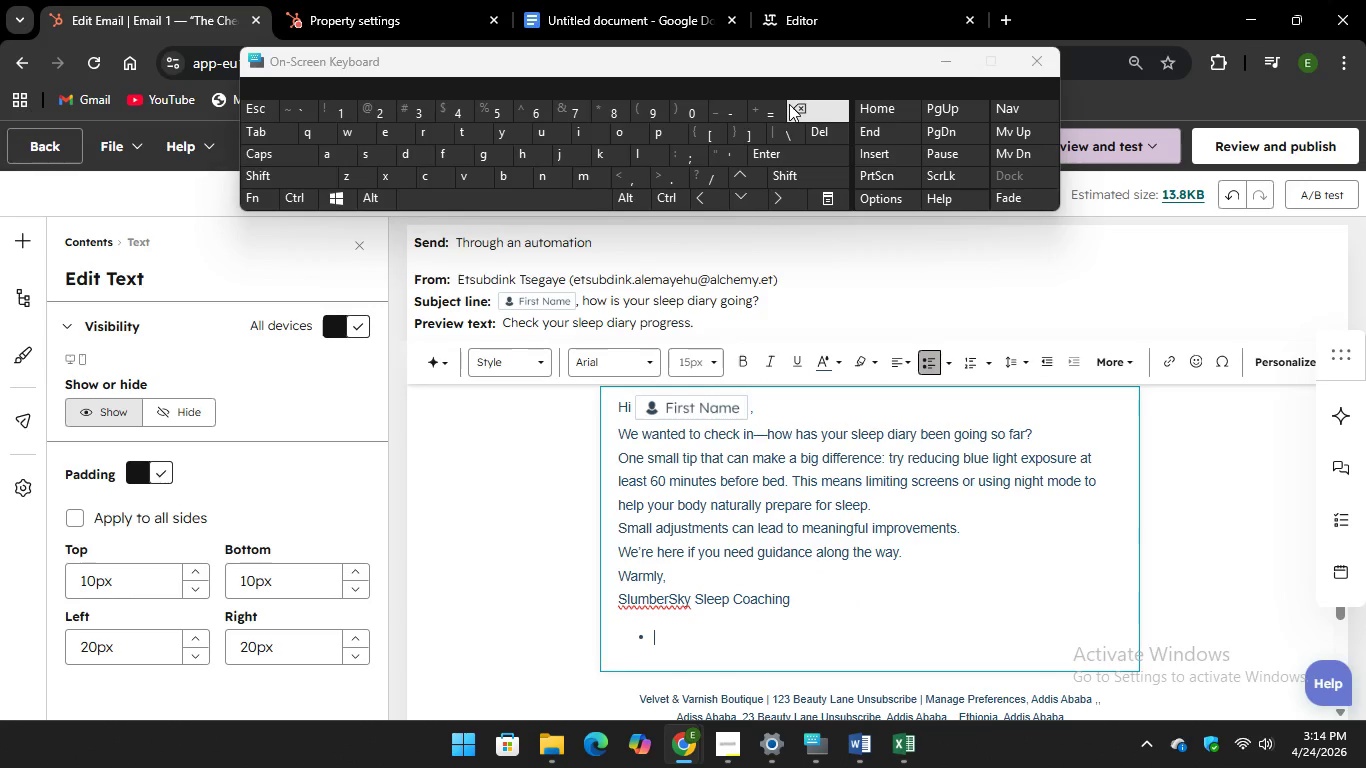 
key(Backspace)
 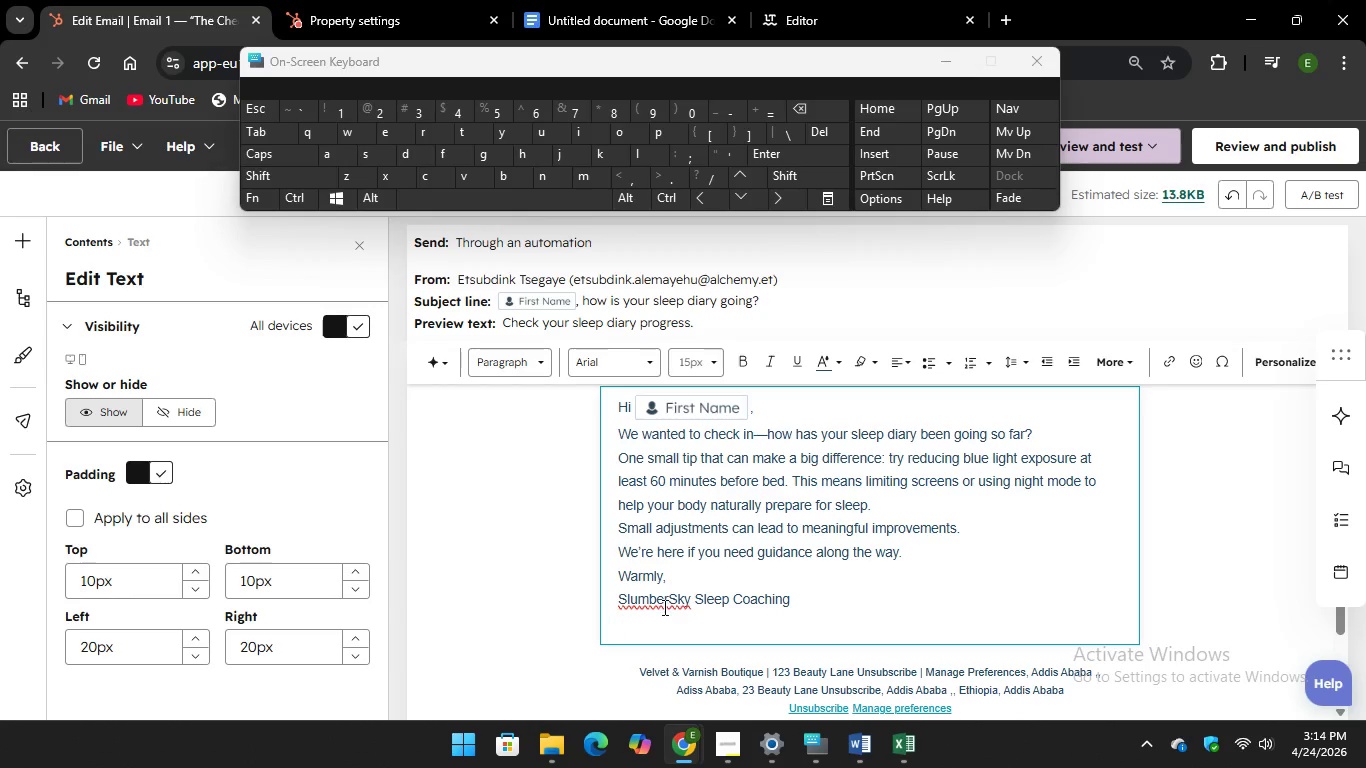 
left_click([667, 606])
 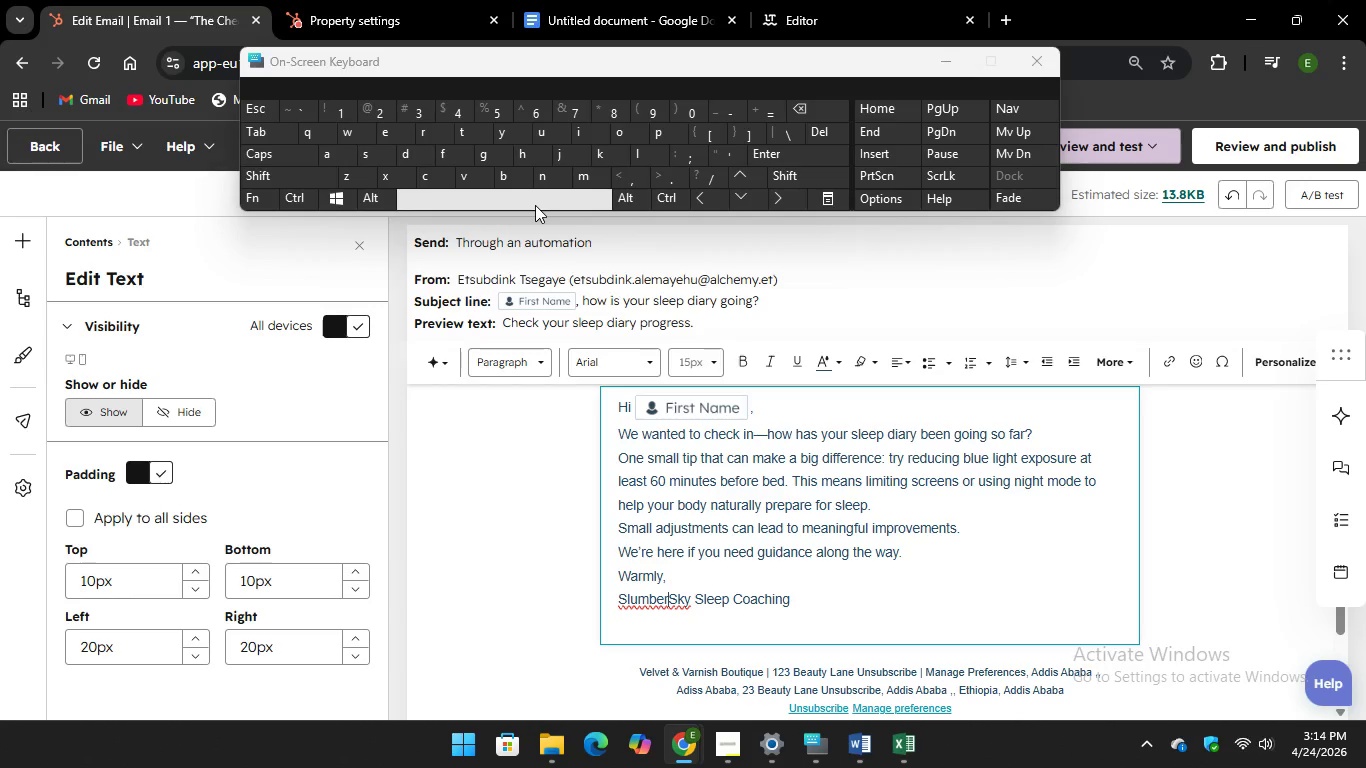 
key(Space)
 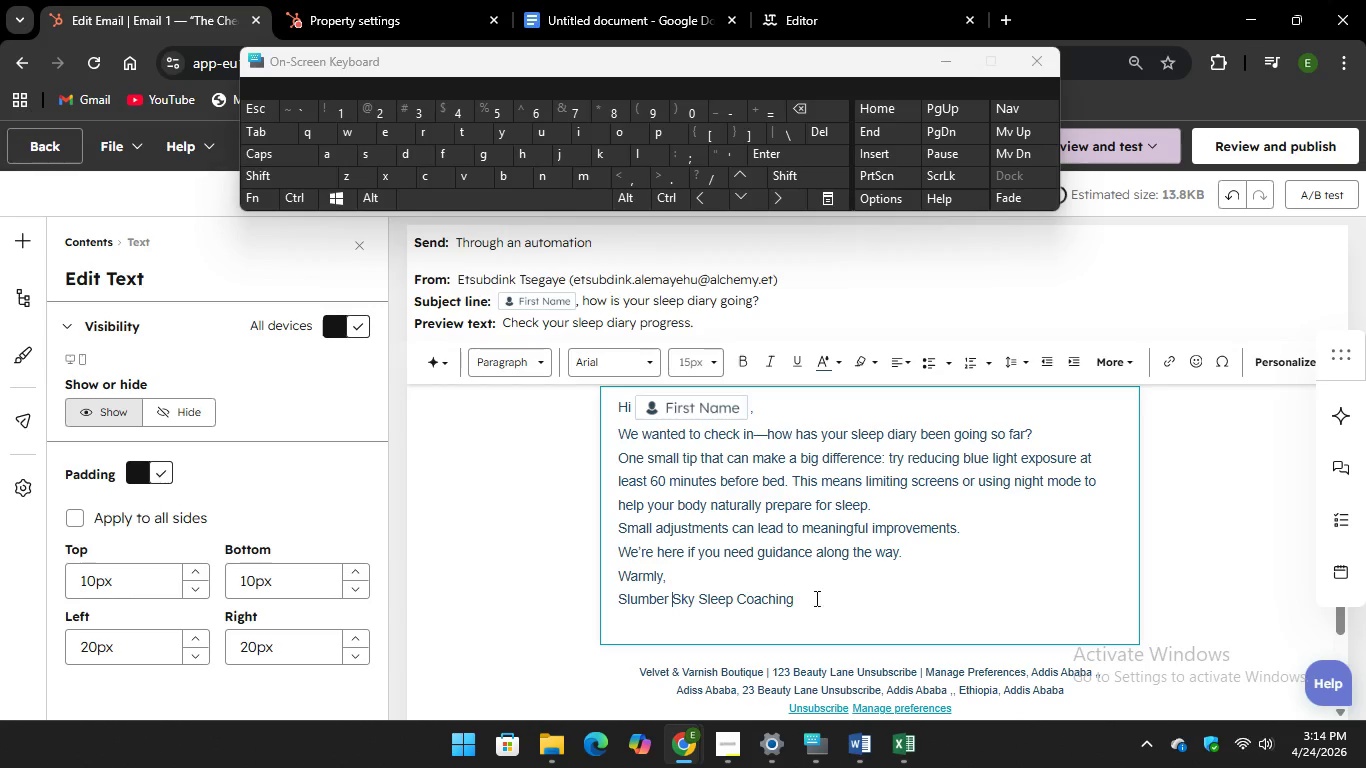 
left_click_drag(start_coordinate=[822, 598], to_coordinate=[598, 399])
 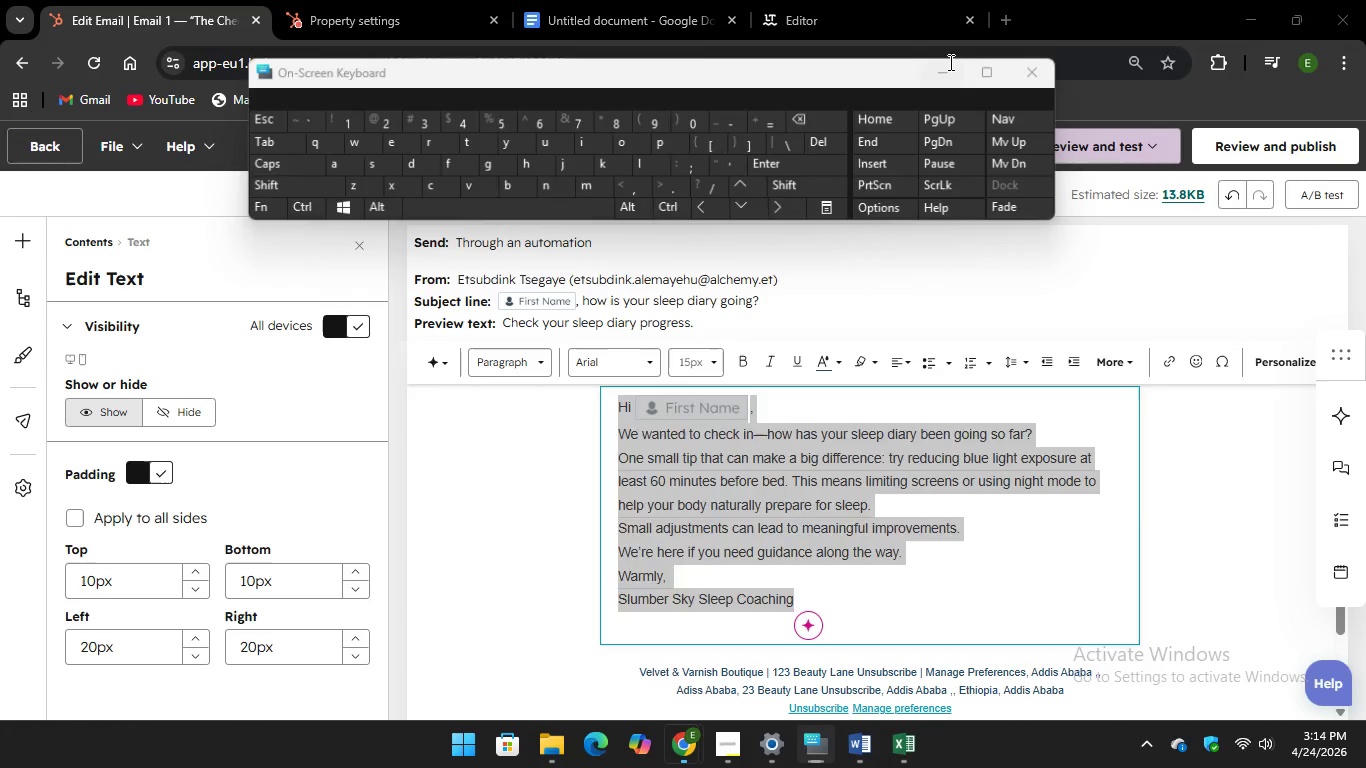 
right_click([749, 474])
 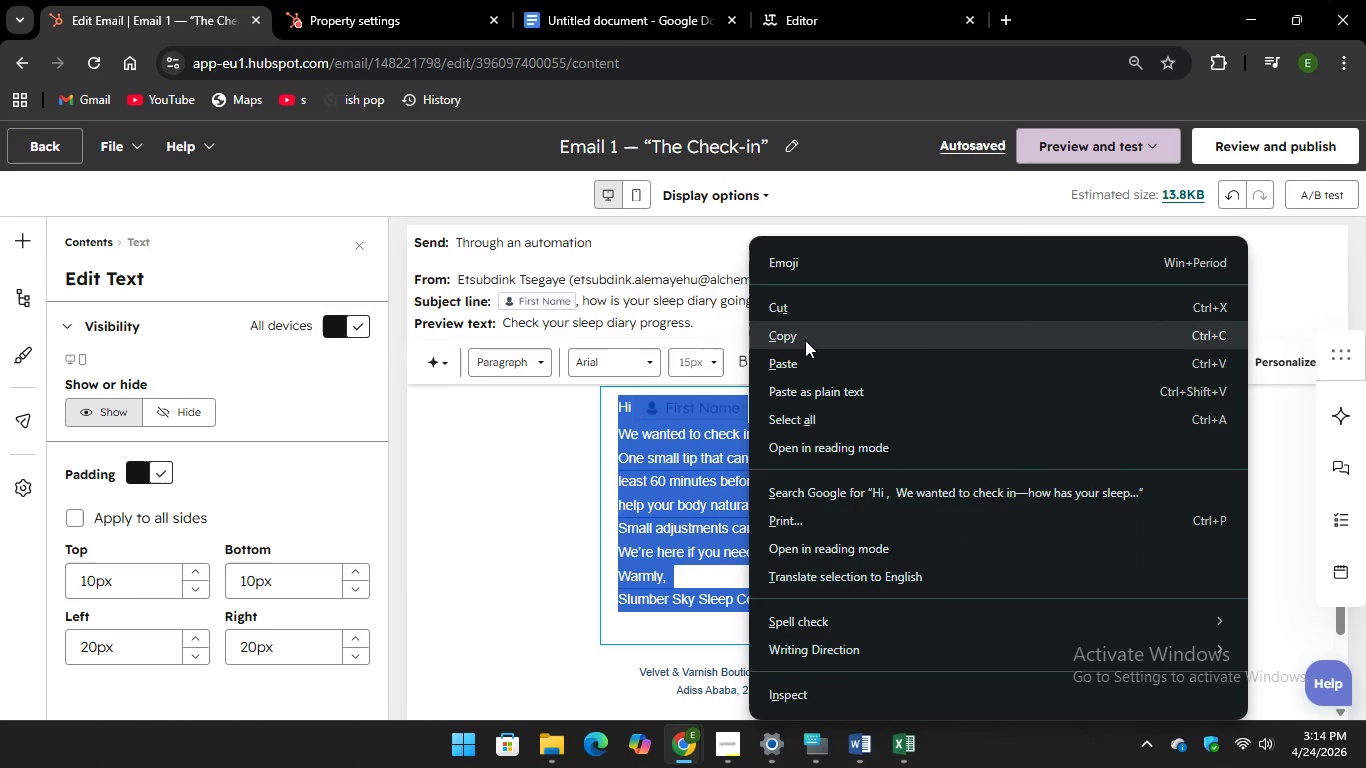 
left_click([805, 340])
 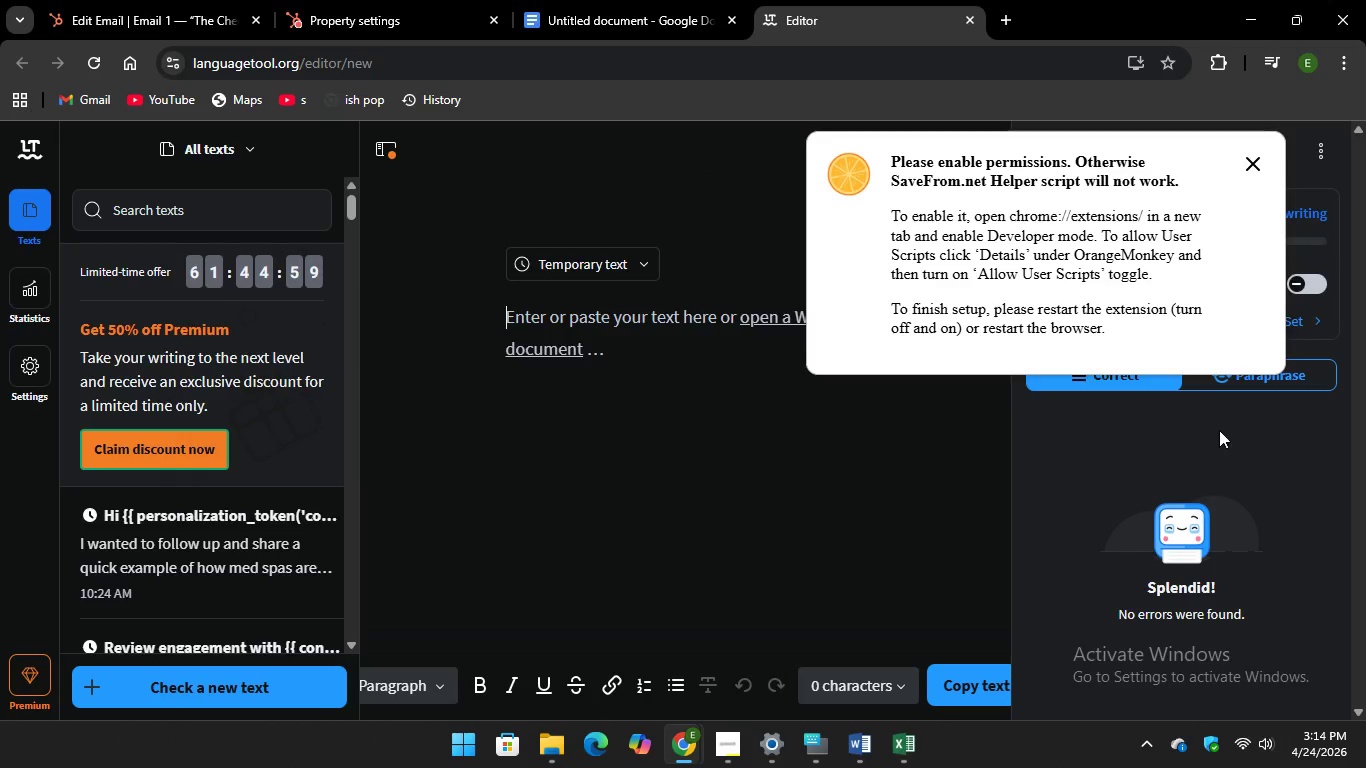 
left_click([1248, 158])
 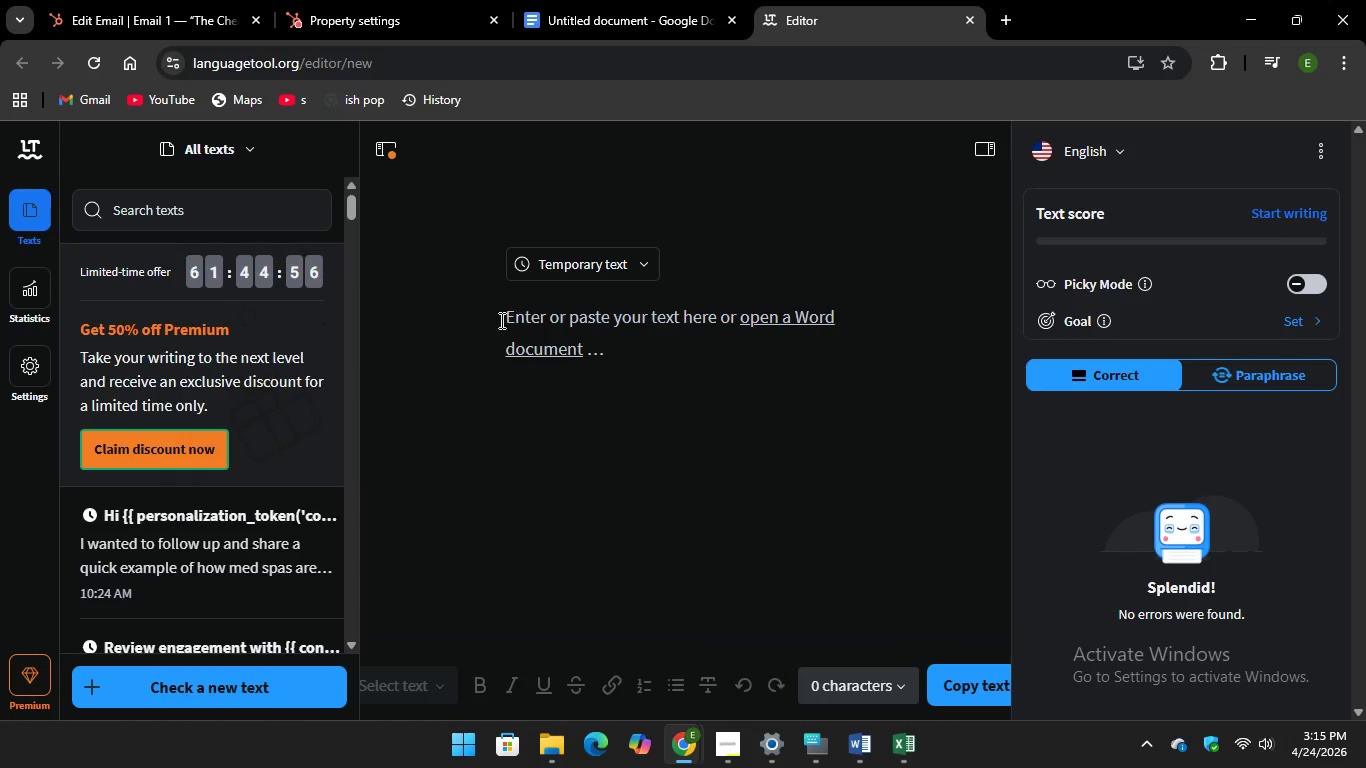 
right_click([506, 327])
 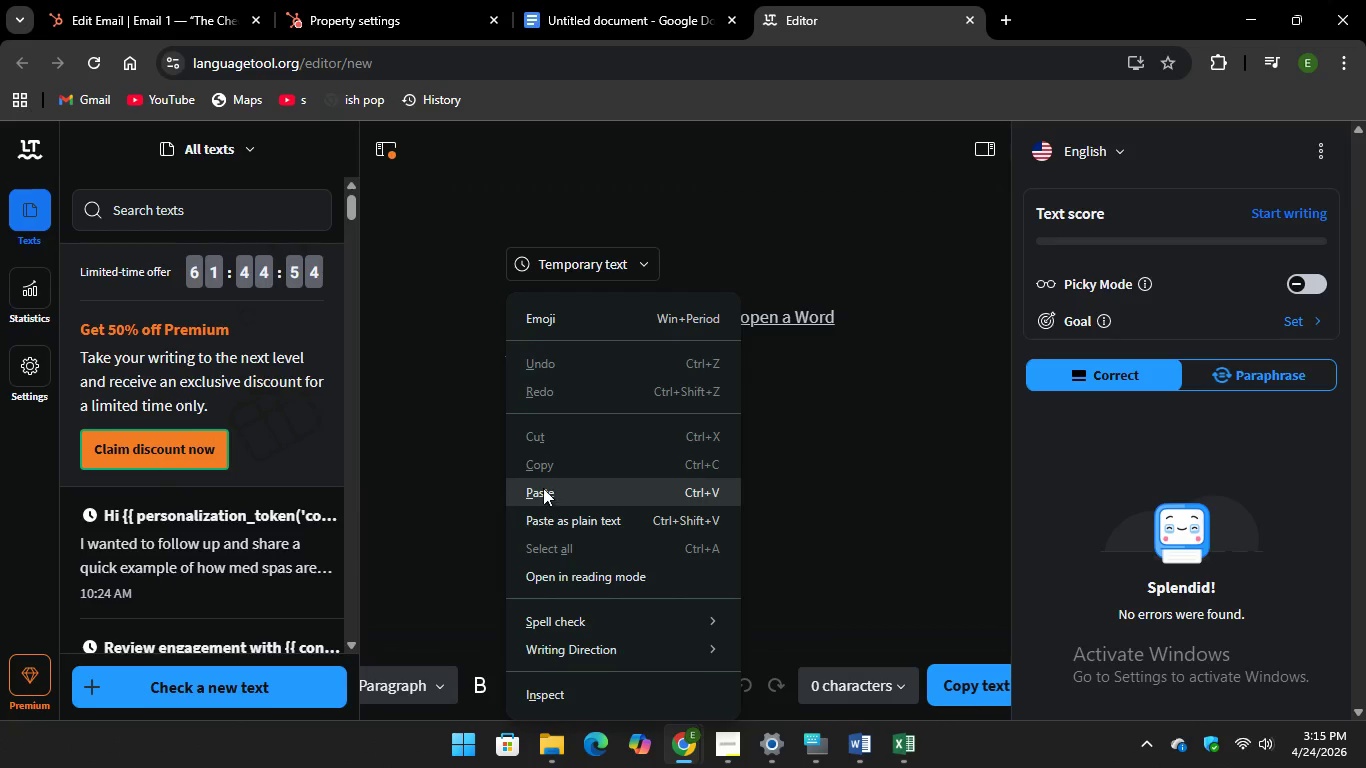 
left_click([543, 487])
 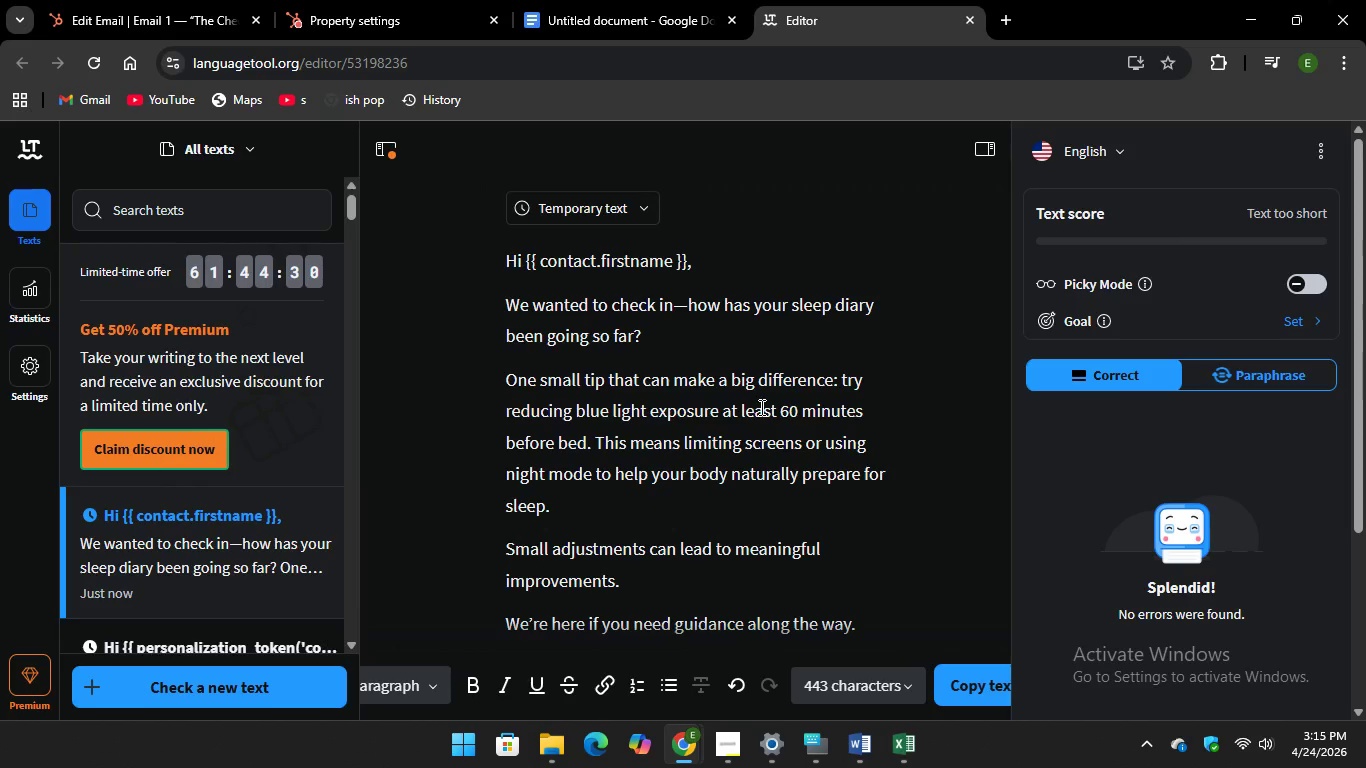 
wait(28.38)
 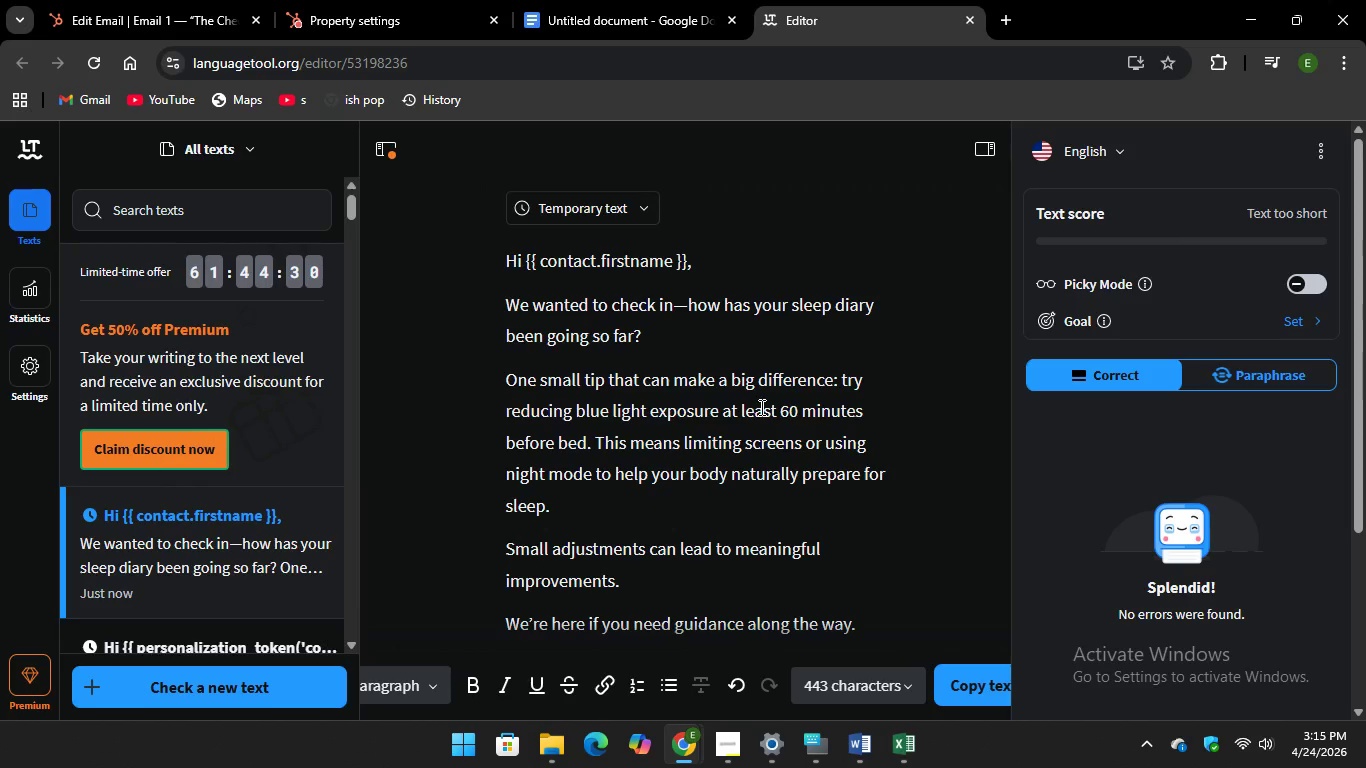 
left_click([614, 1])
 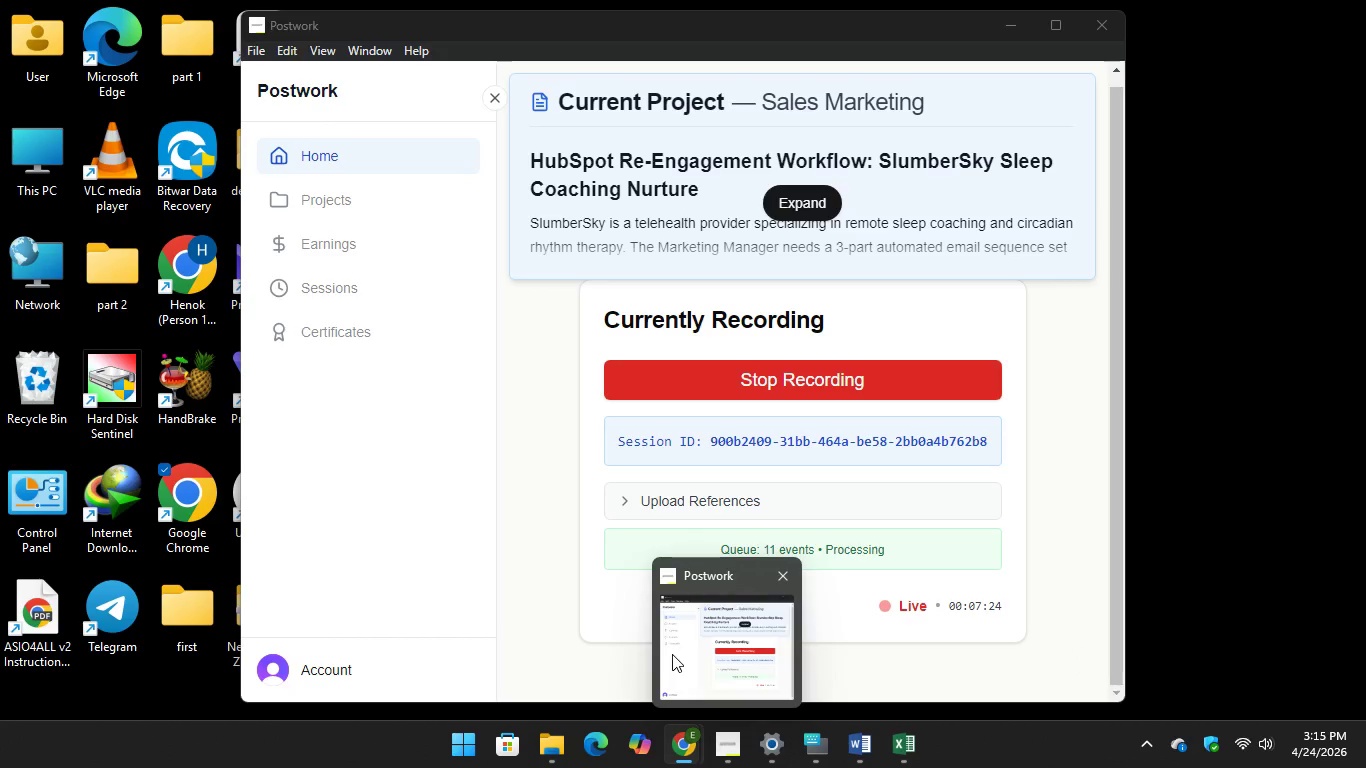 
wait(10.17)
 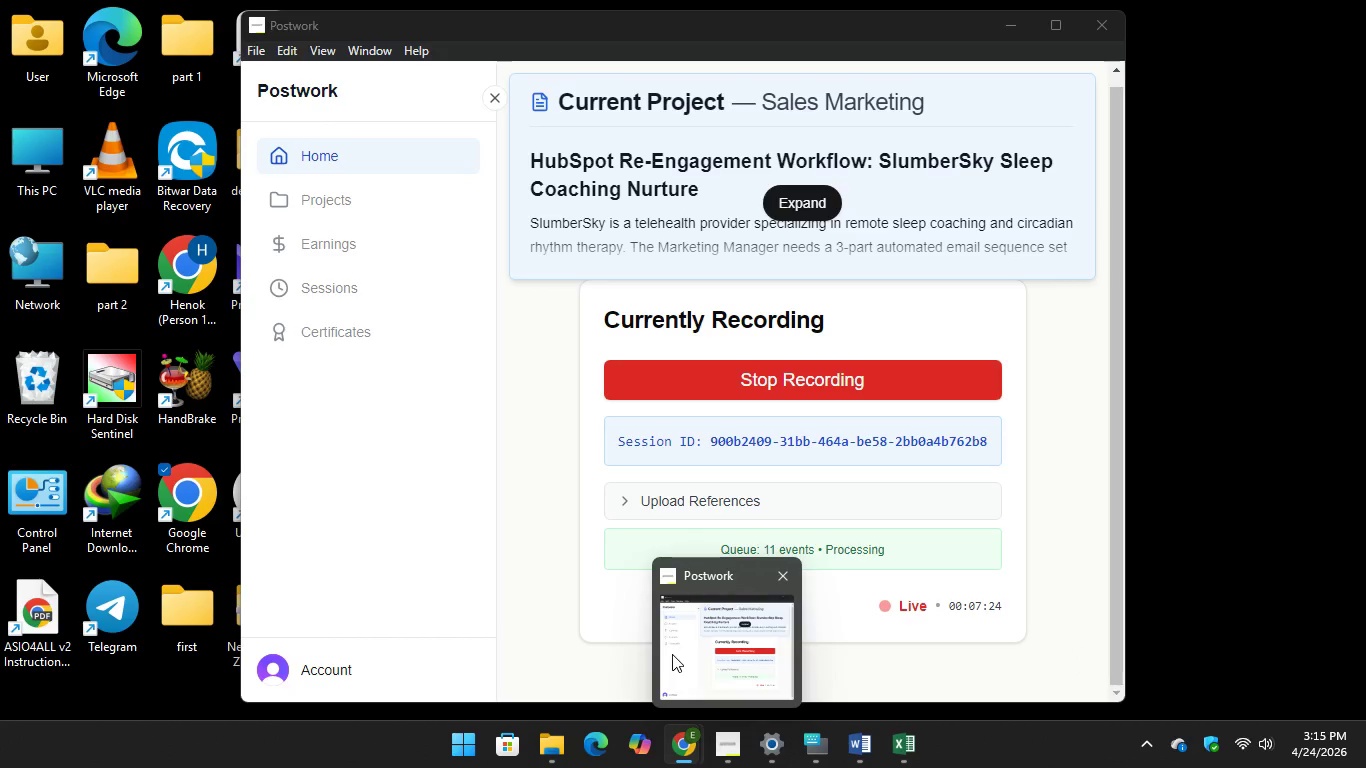 
left_click([595, 10])
 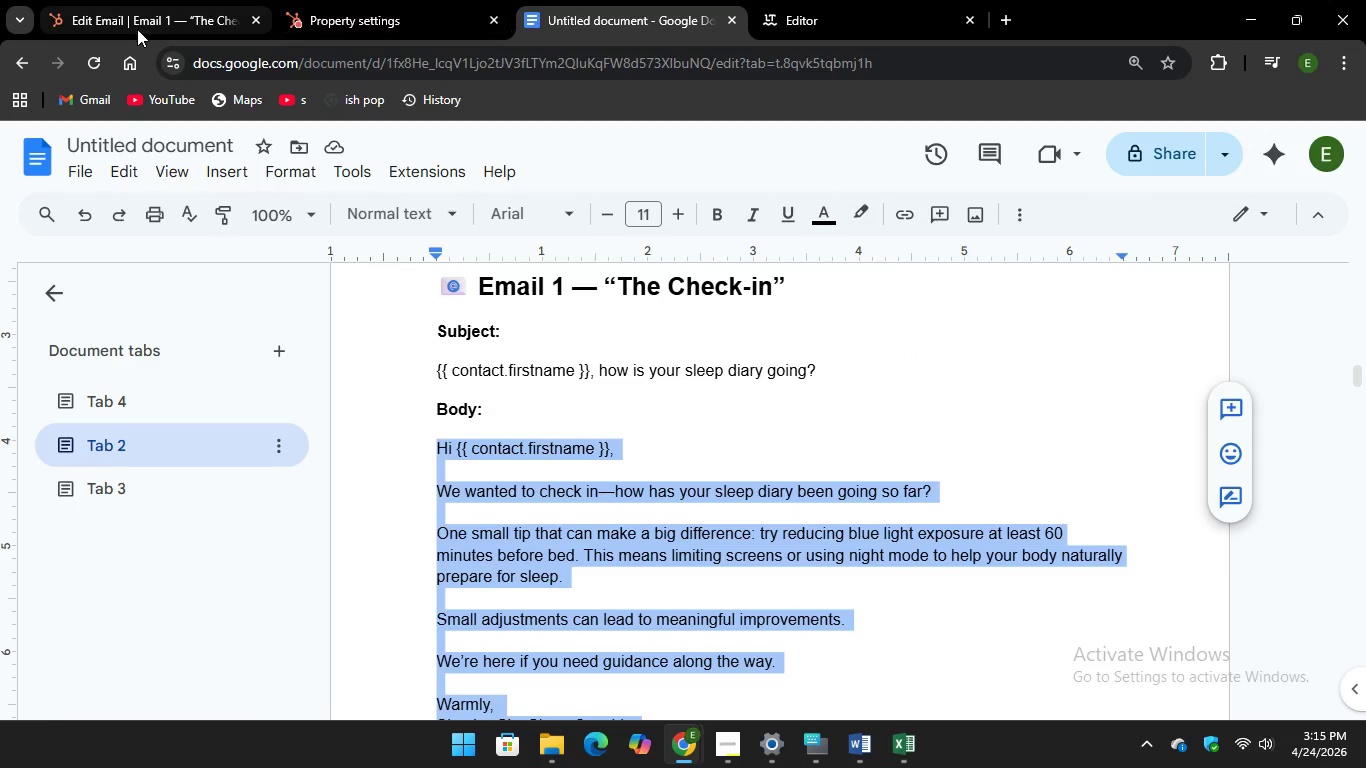 
left_click([140, 15])
 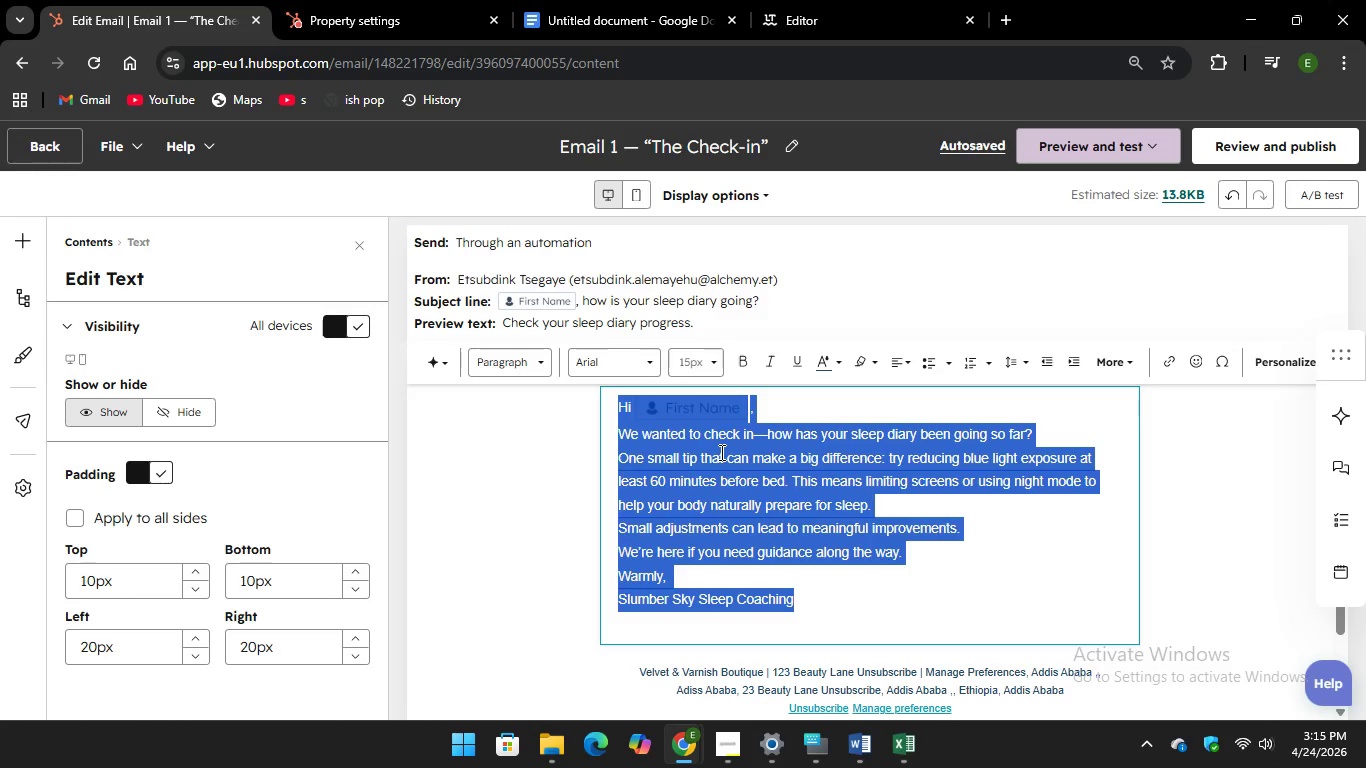 
left_click([723, 458])
 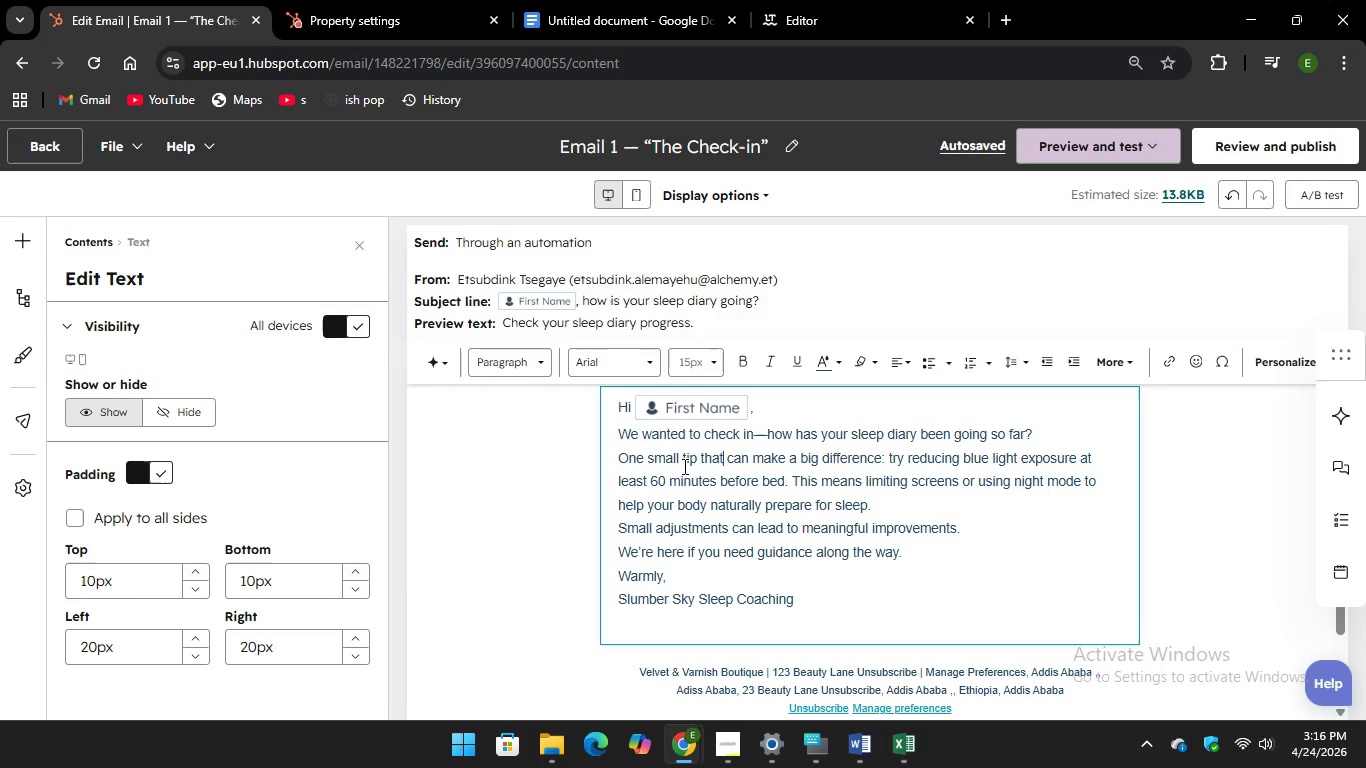 
wait(22.06)
 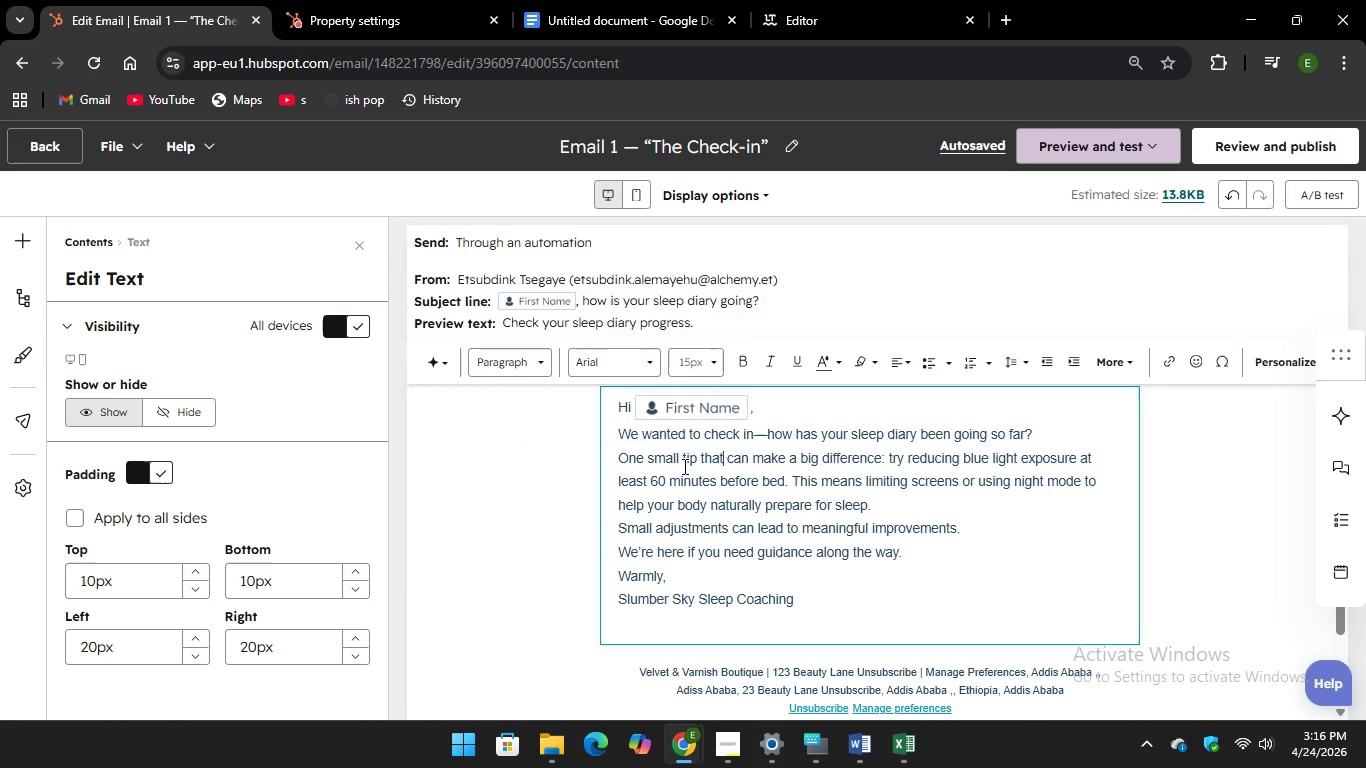 
left_click([1233, 140])
 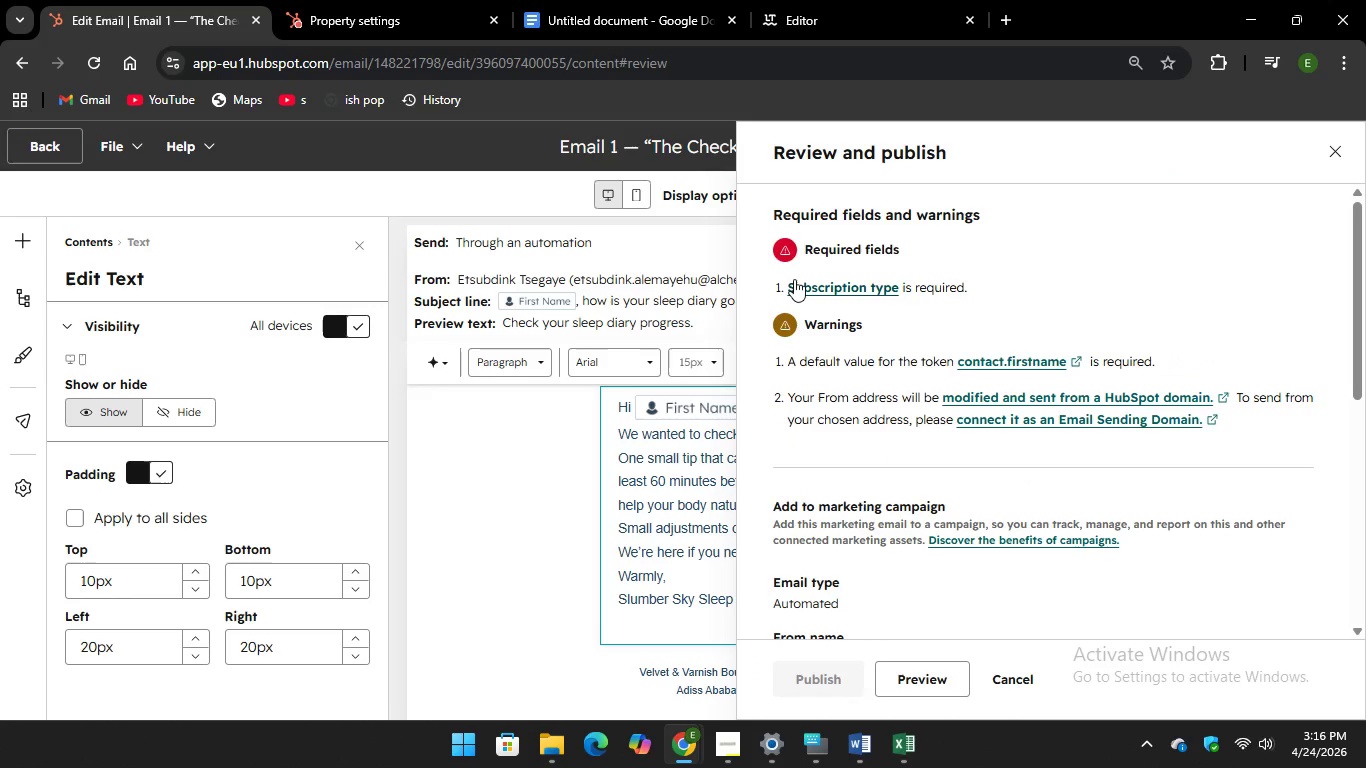 
left_click([795, 279])
 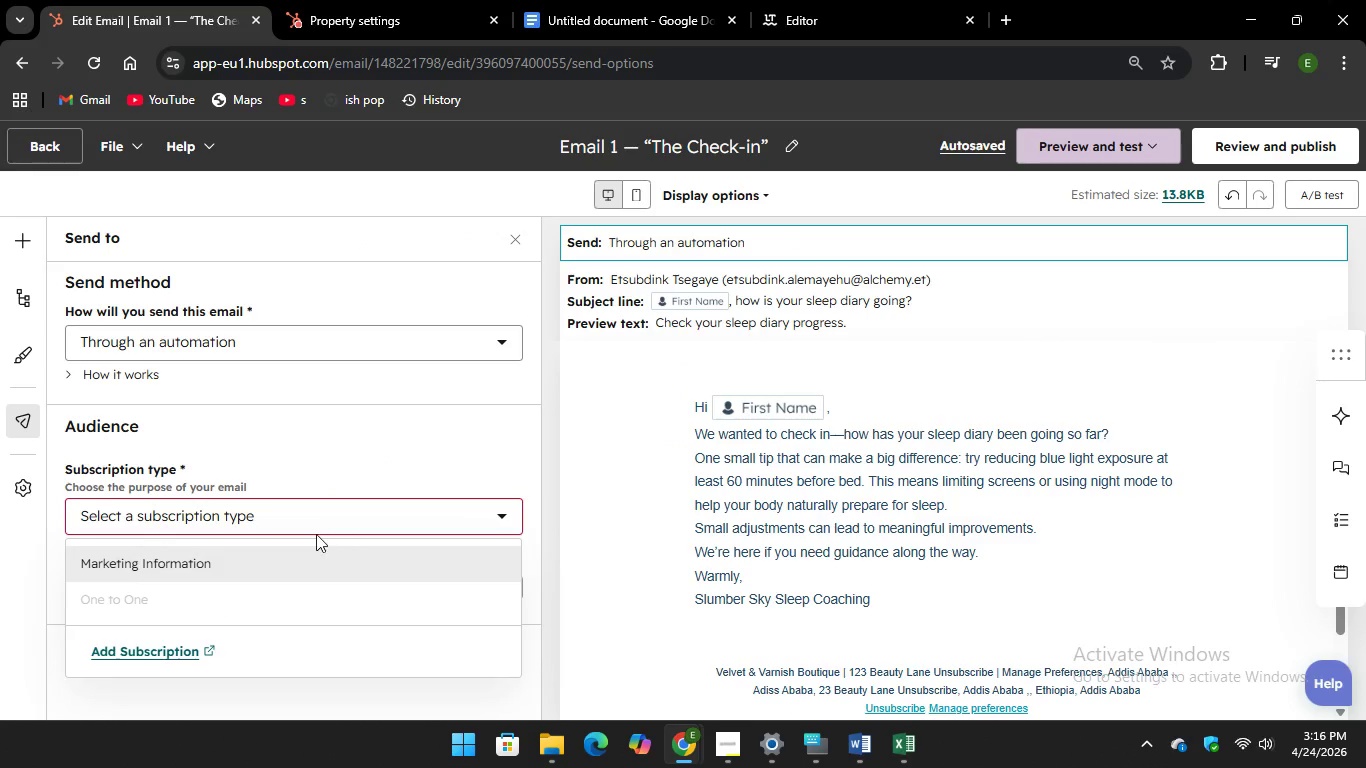 
left_click([309, 518])
 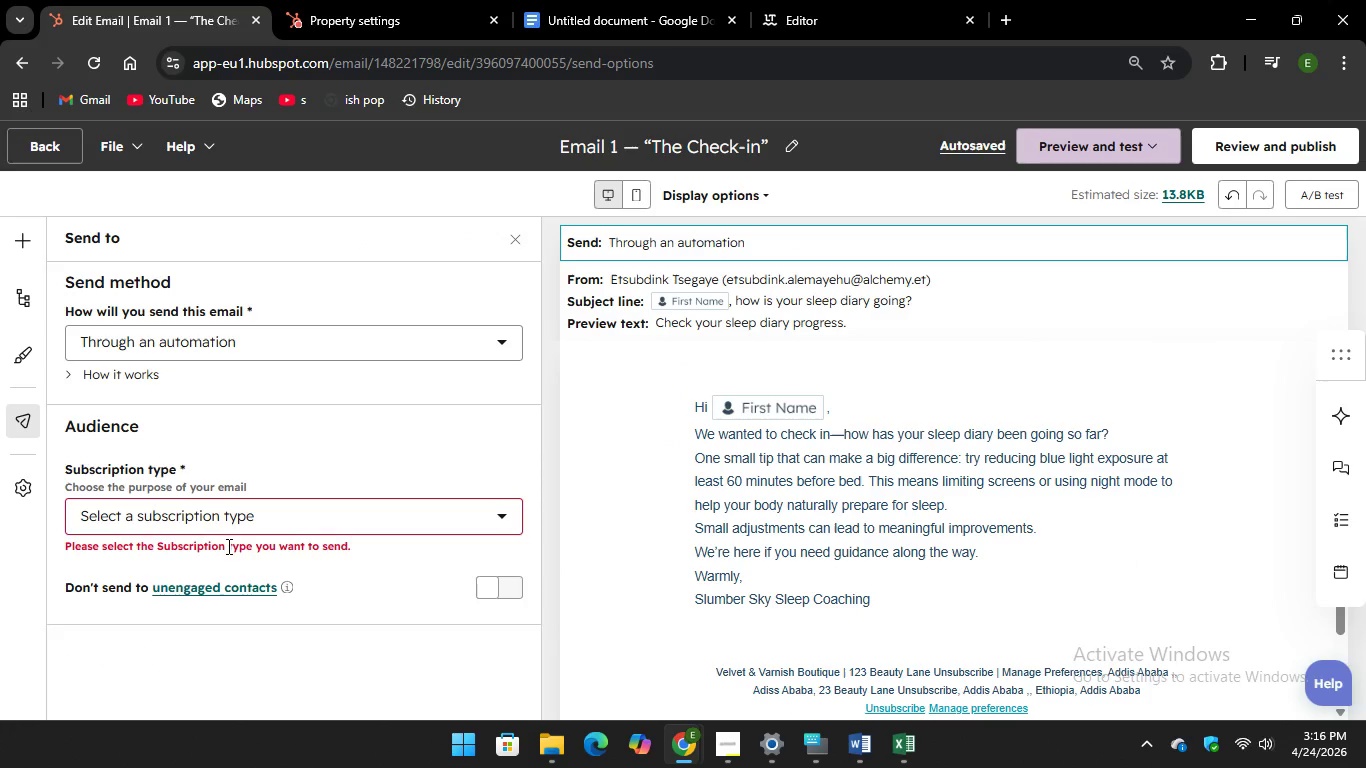 
left_click([258, 504])
 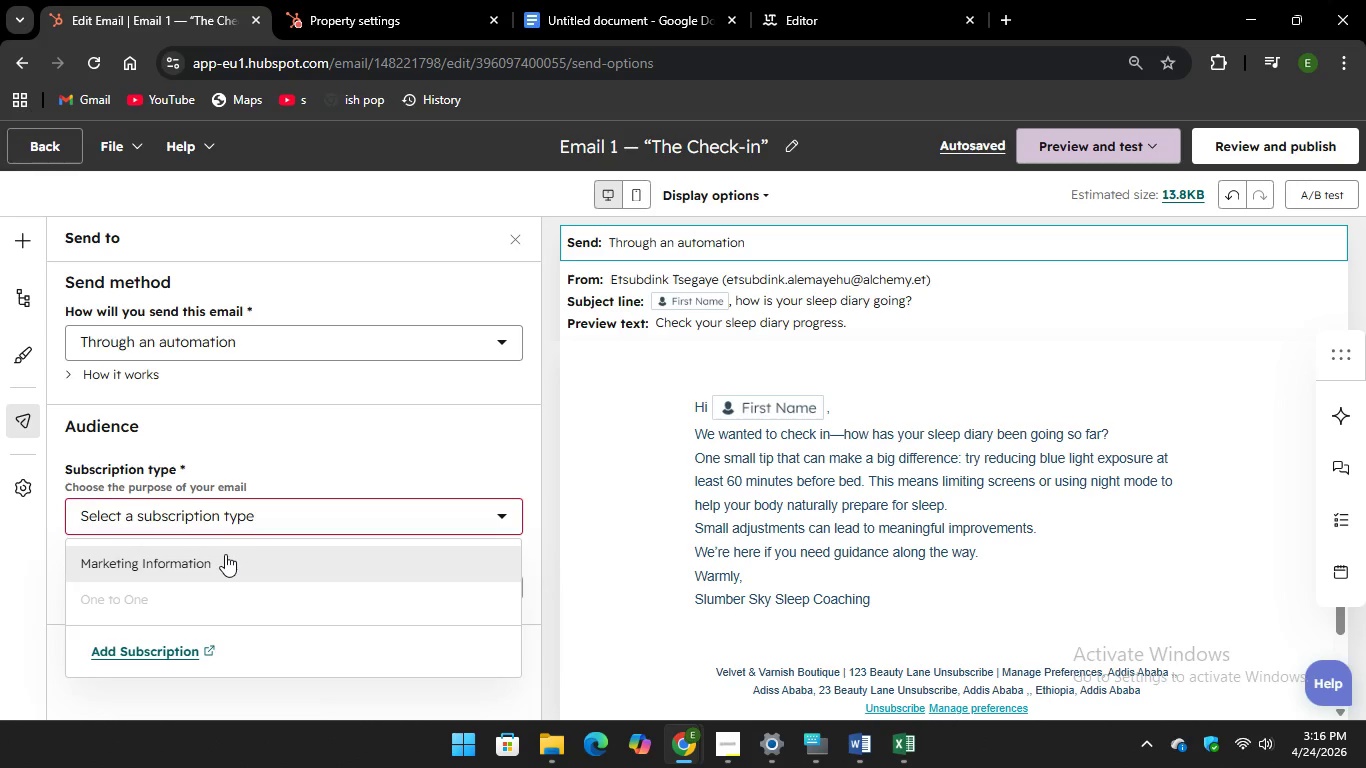 
left_click([225, 554])
 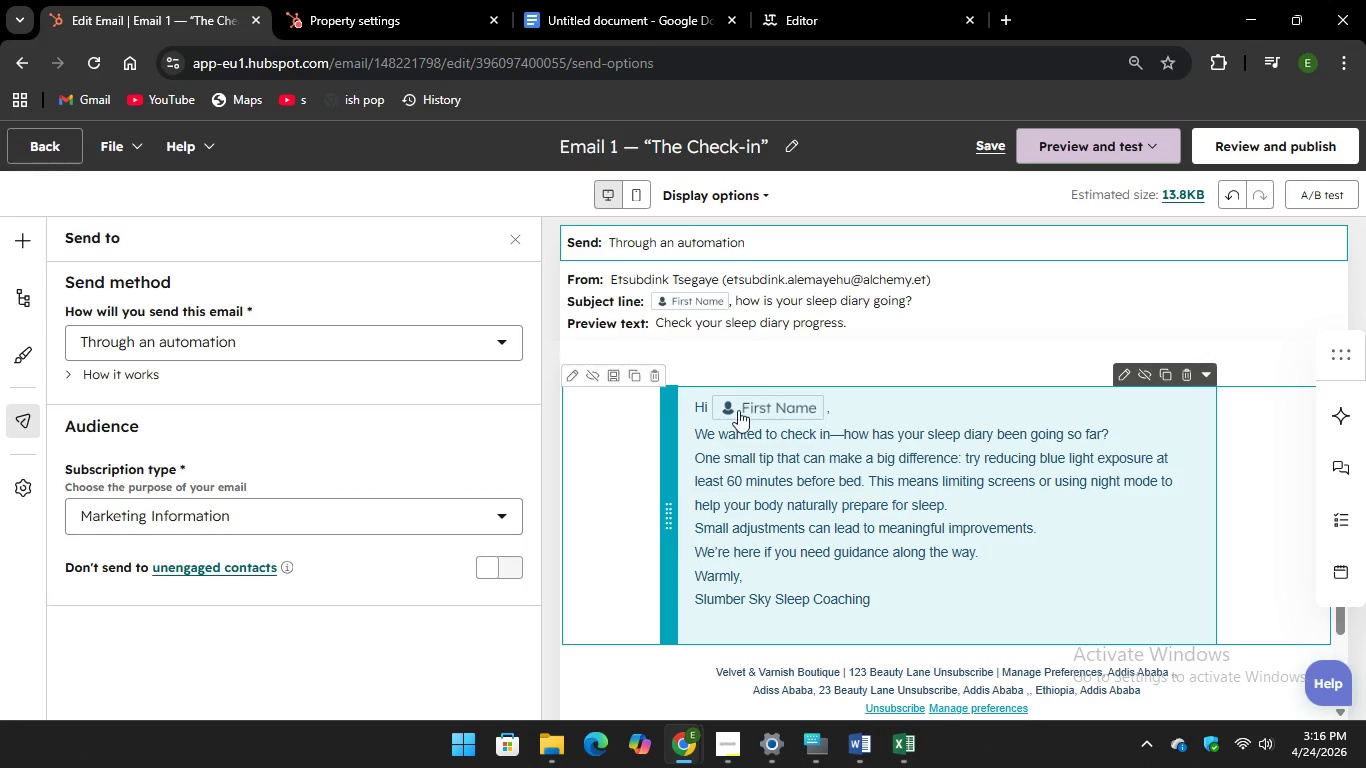 
left_click([747, 406])
 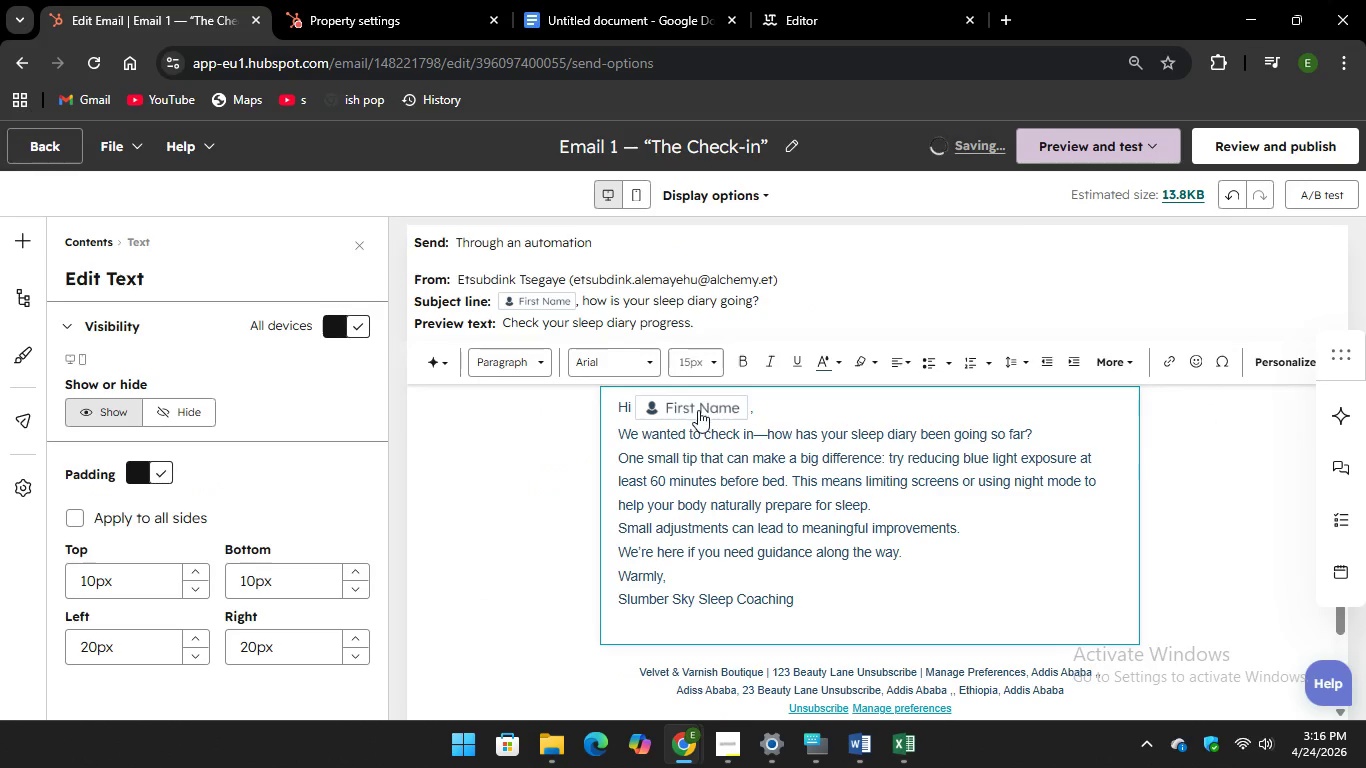 
left_click([683, 401])
 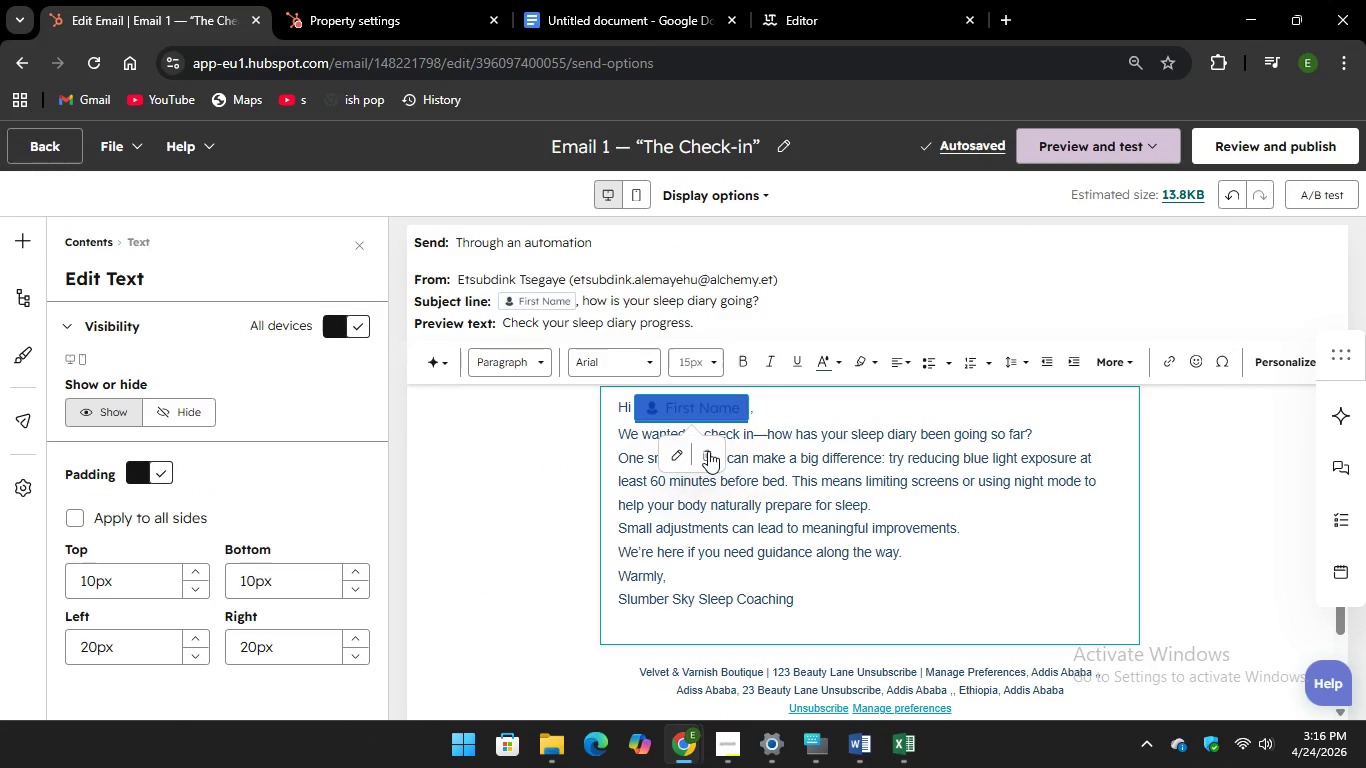 
left_click([710, 452])
 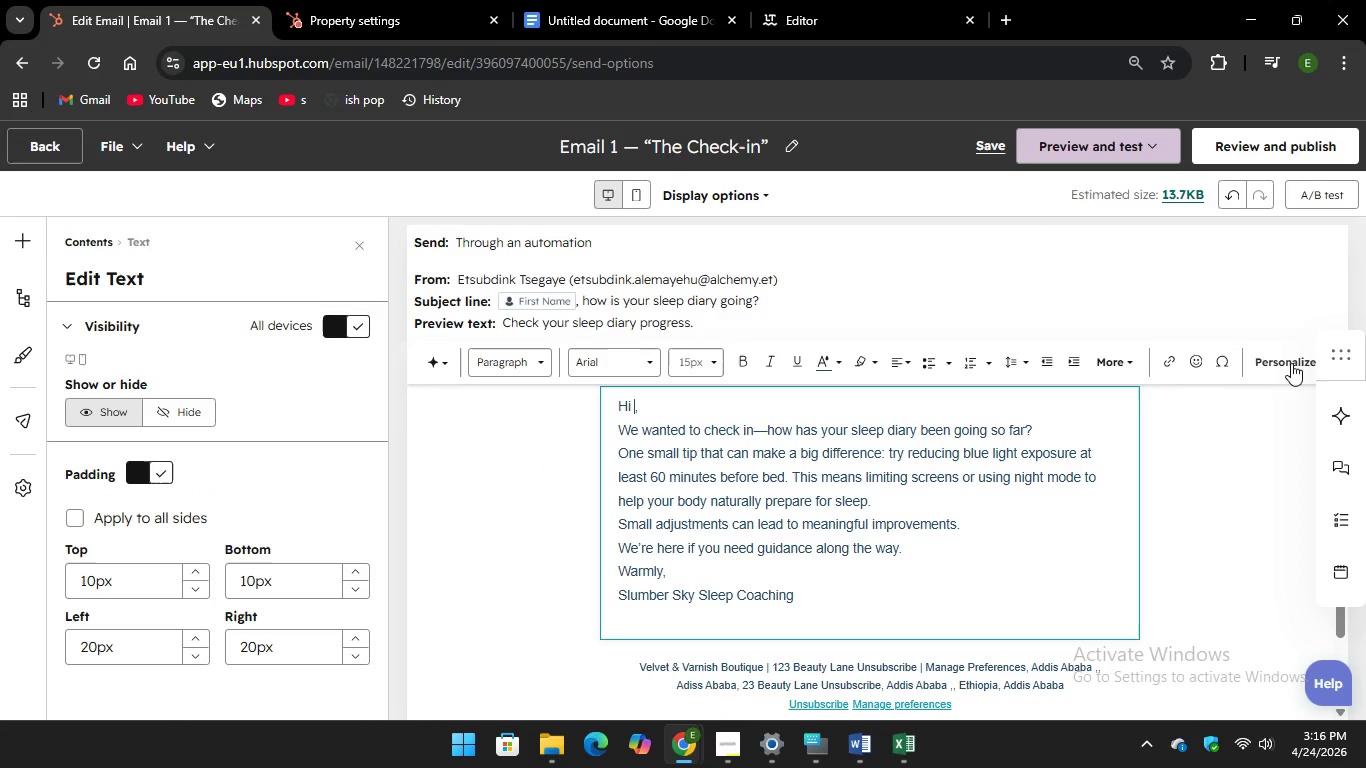 
left_click([1291, 363])
 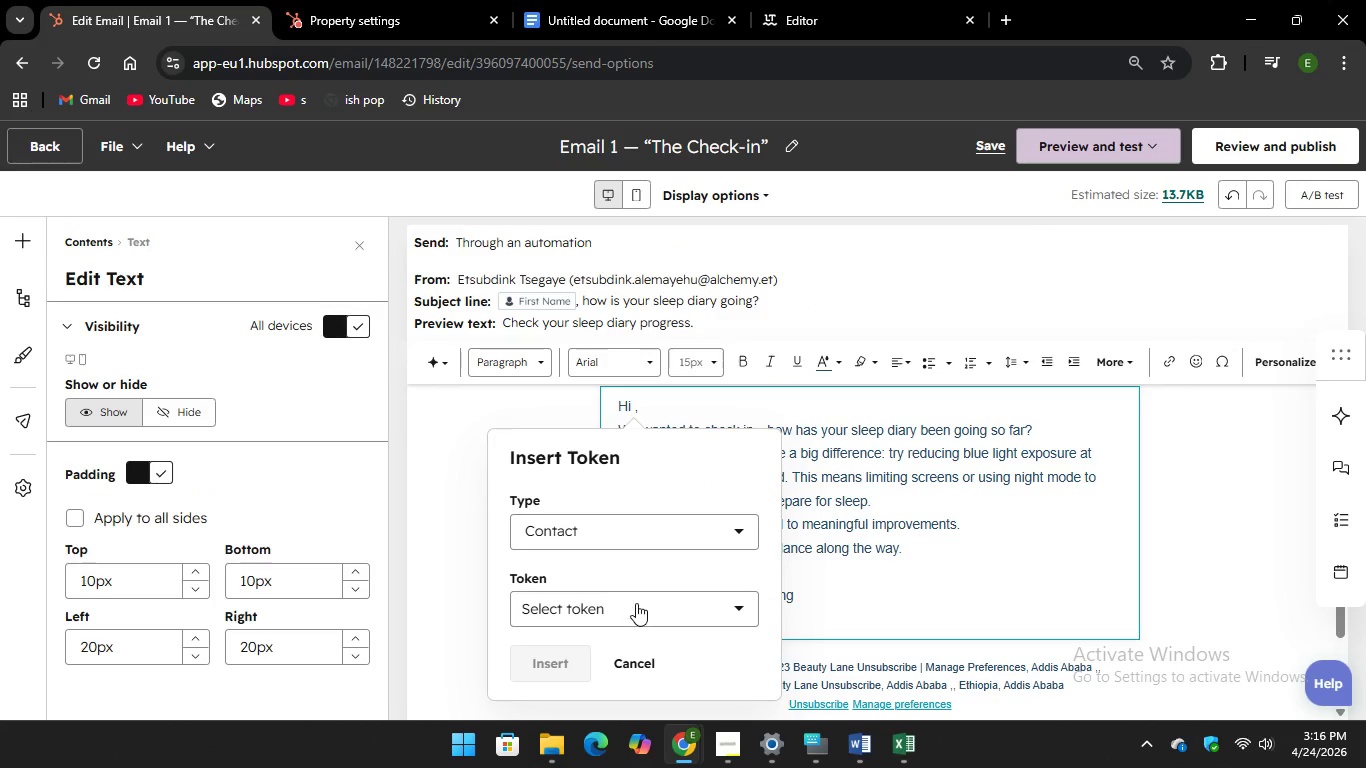 
left_click([637, 606])
 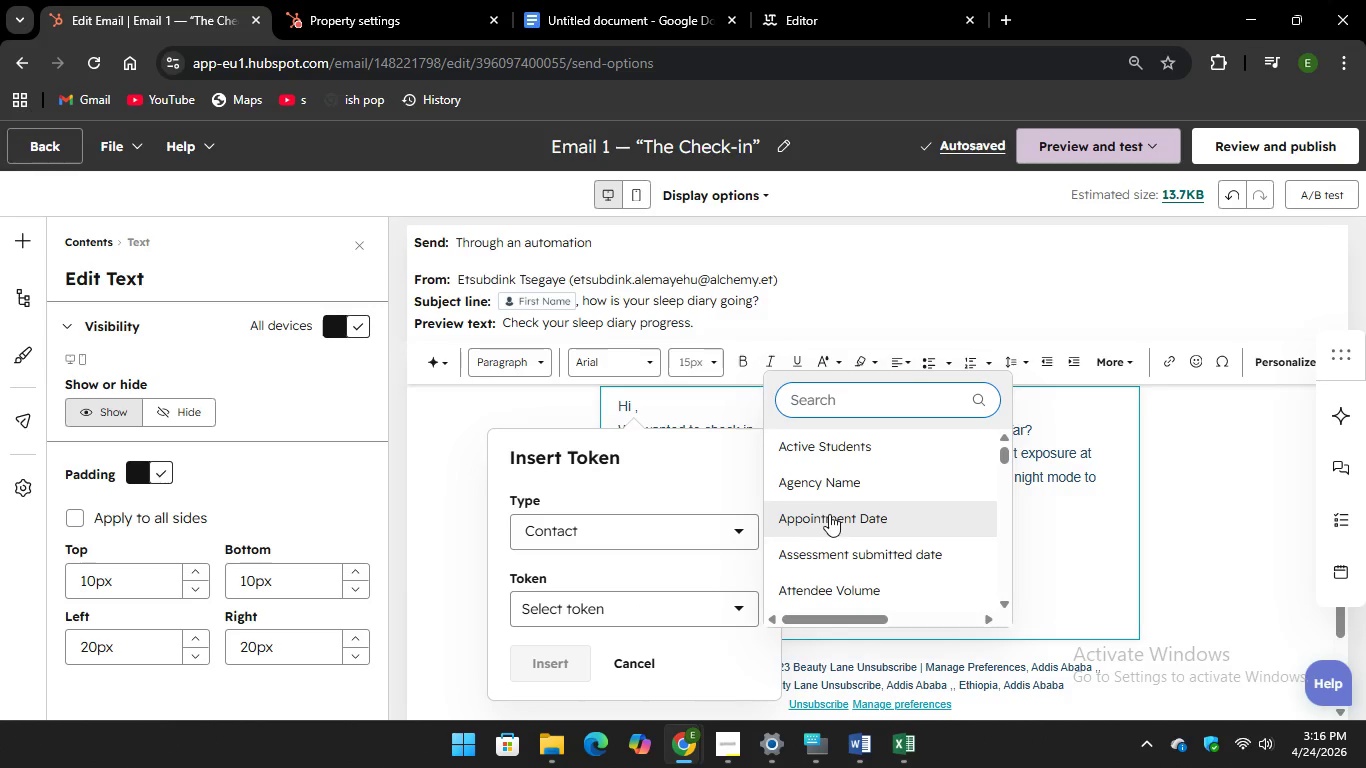 
scroll: coordinate [835, 502], scroll_direction: down, amount: 40.0
 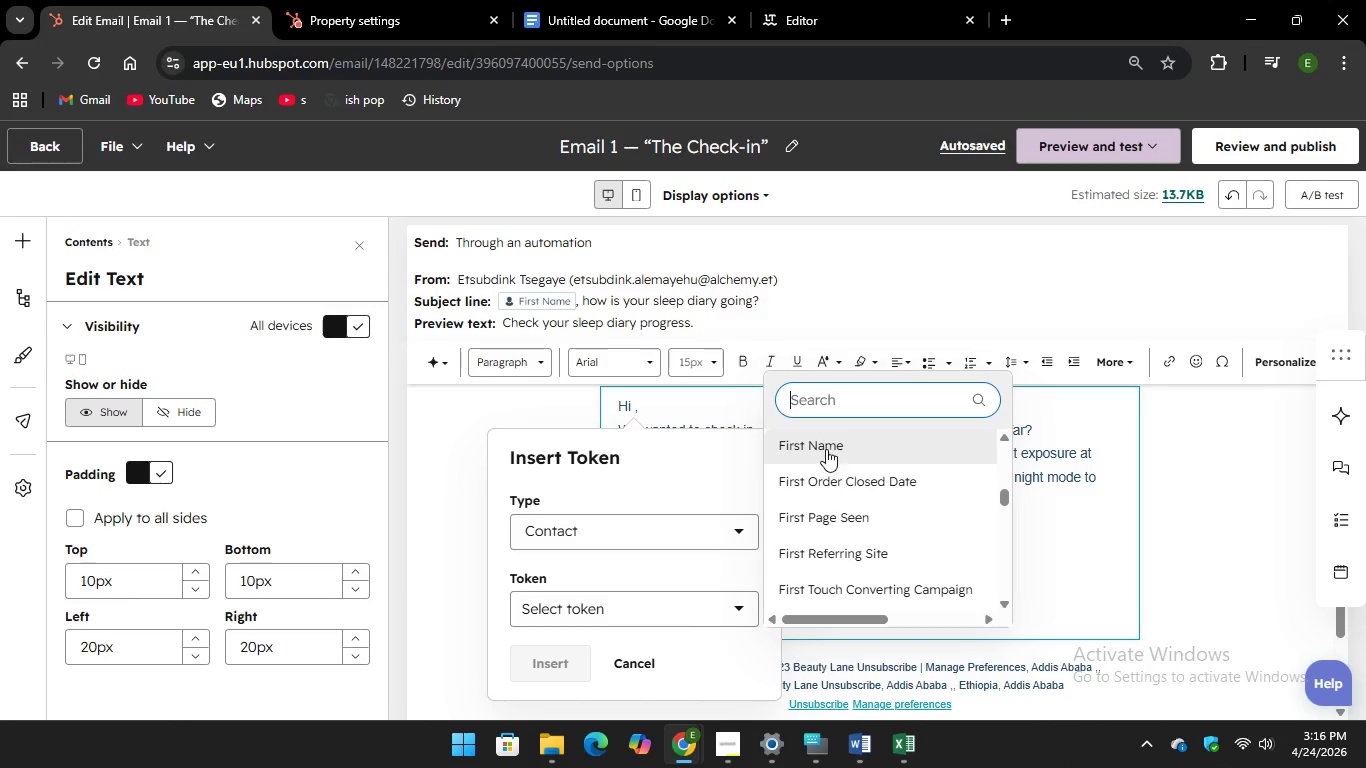 
left_click([826, 449])
 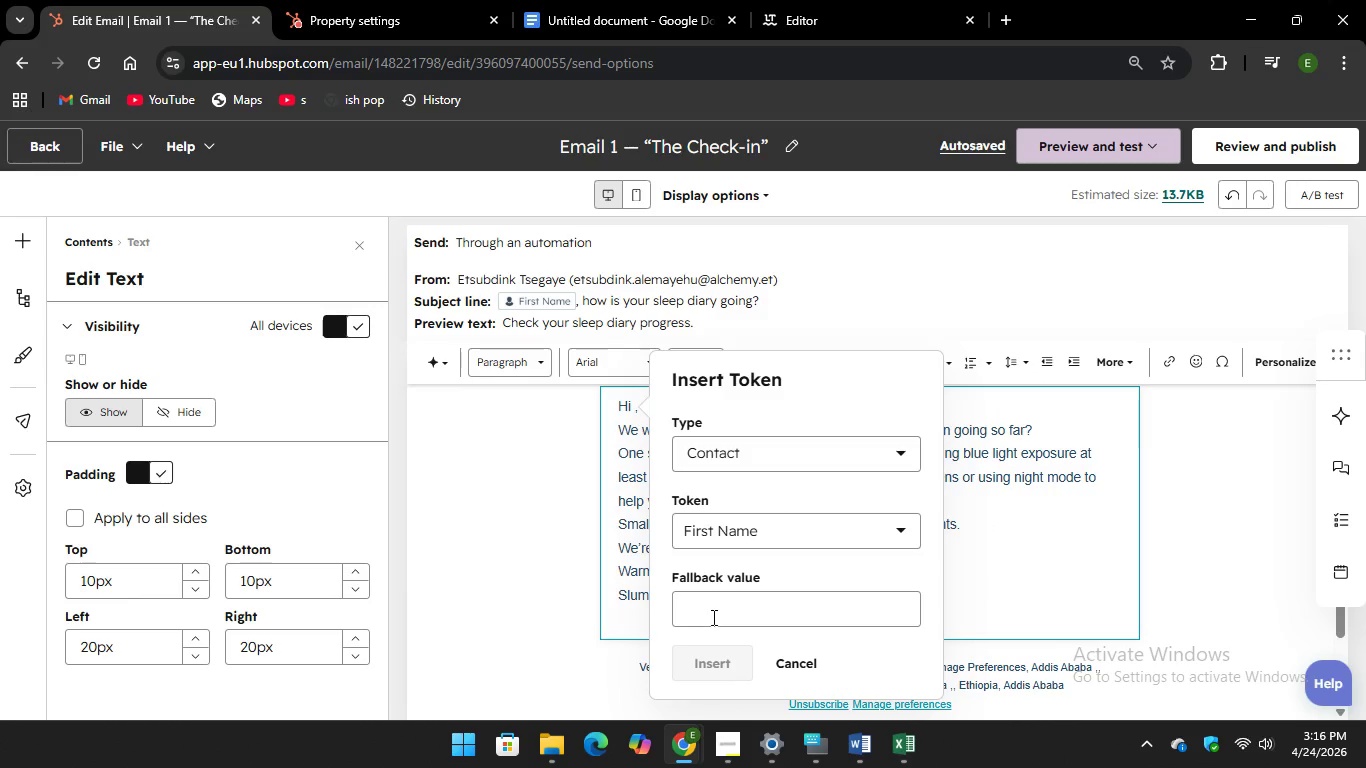 
left_click([714, 617])
 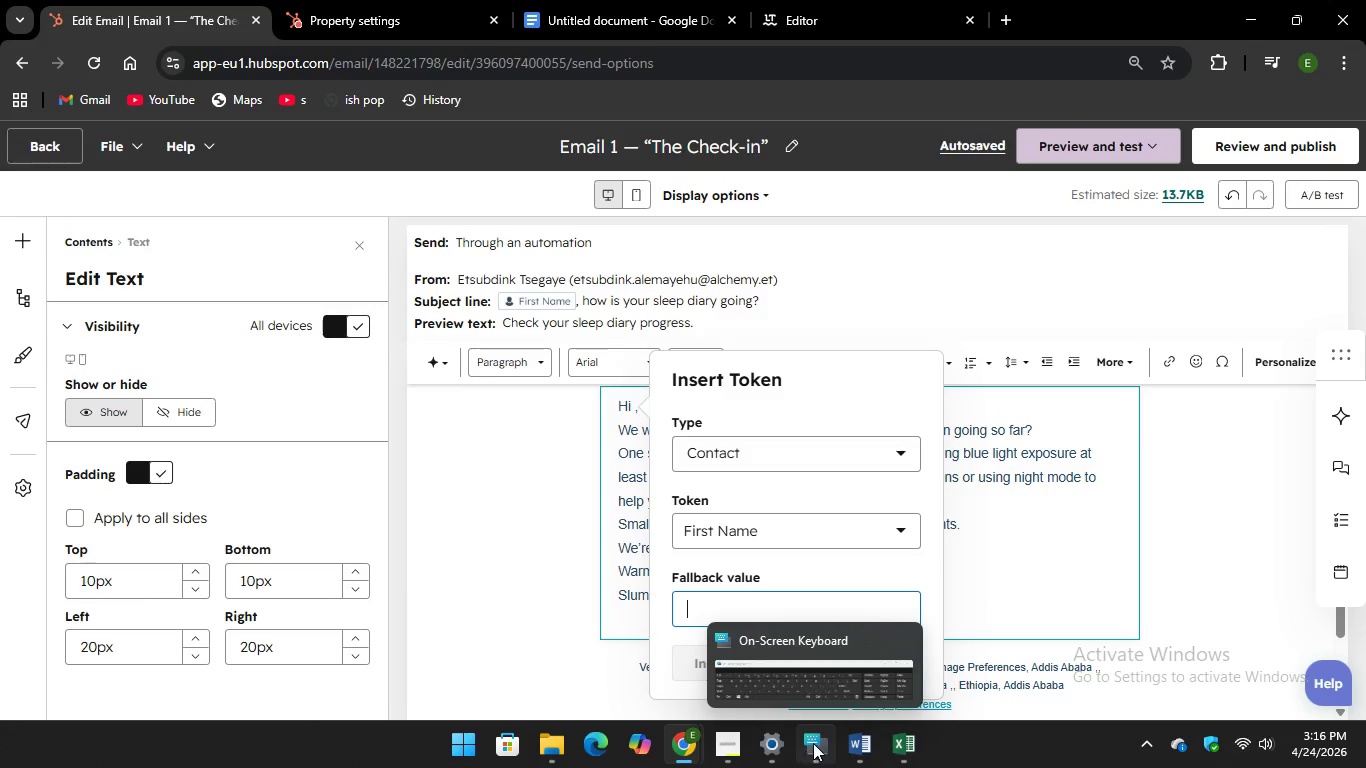 
left_click([813, 743])
 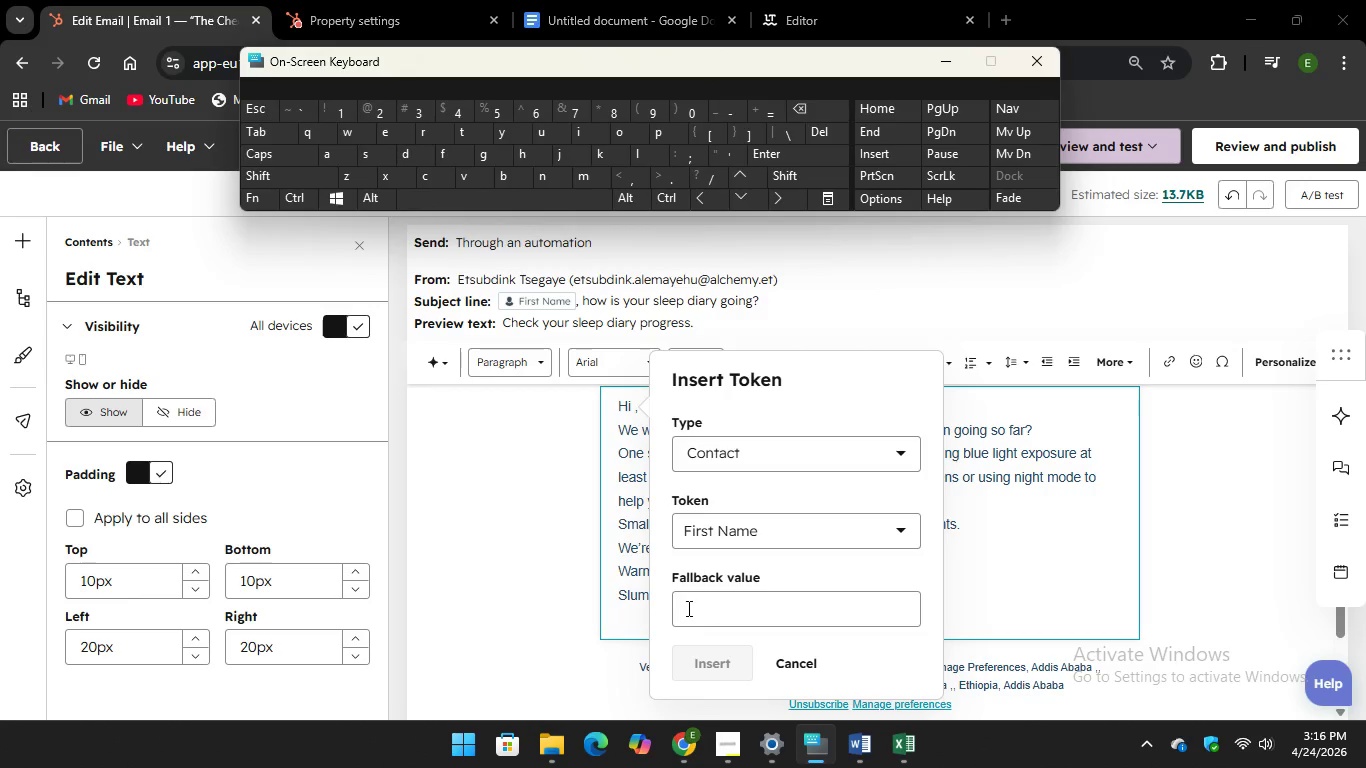 
left_click([689, 611])
 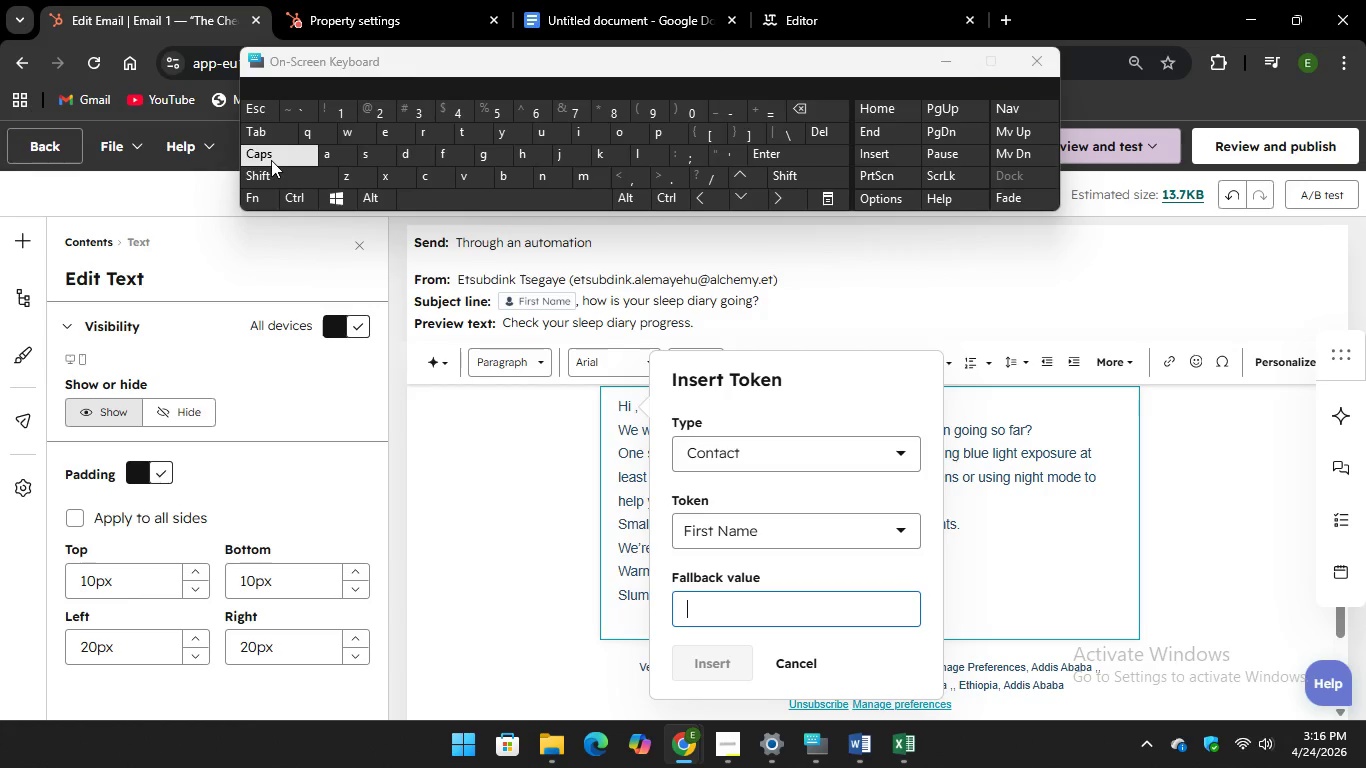 
key(CapsLock)
 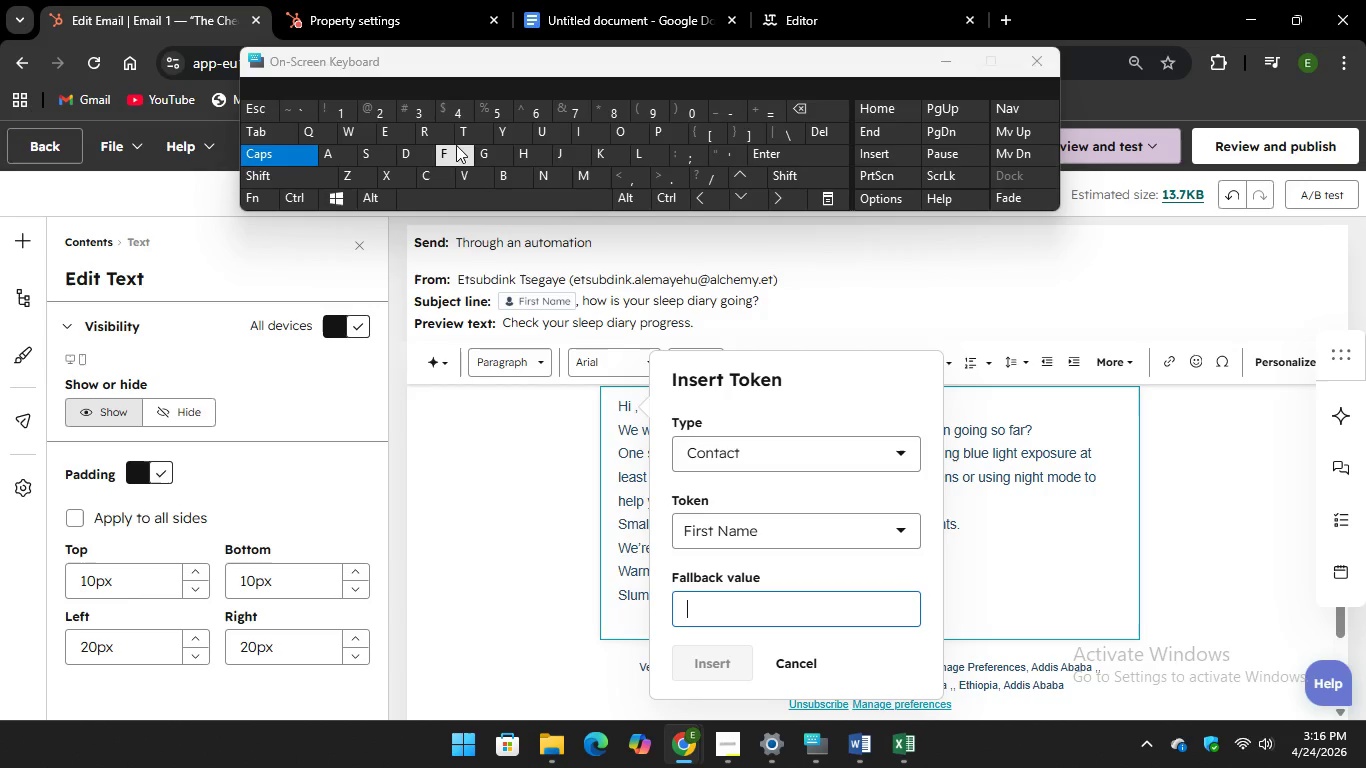 
key(F)
 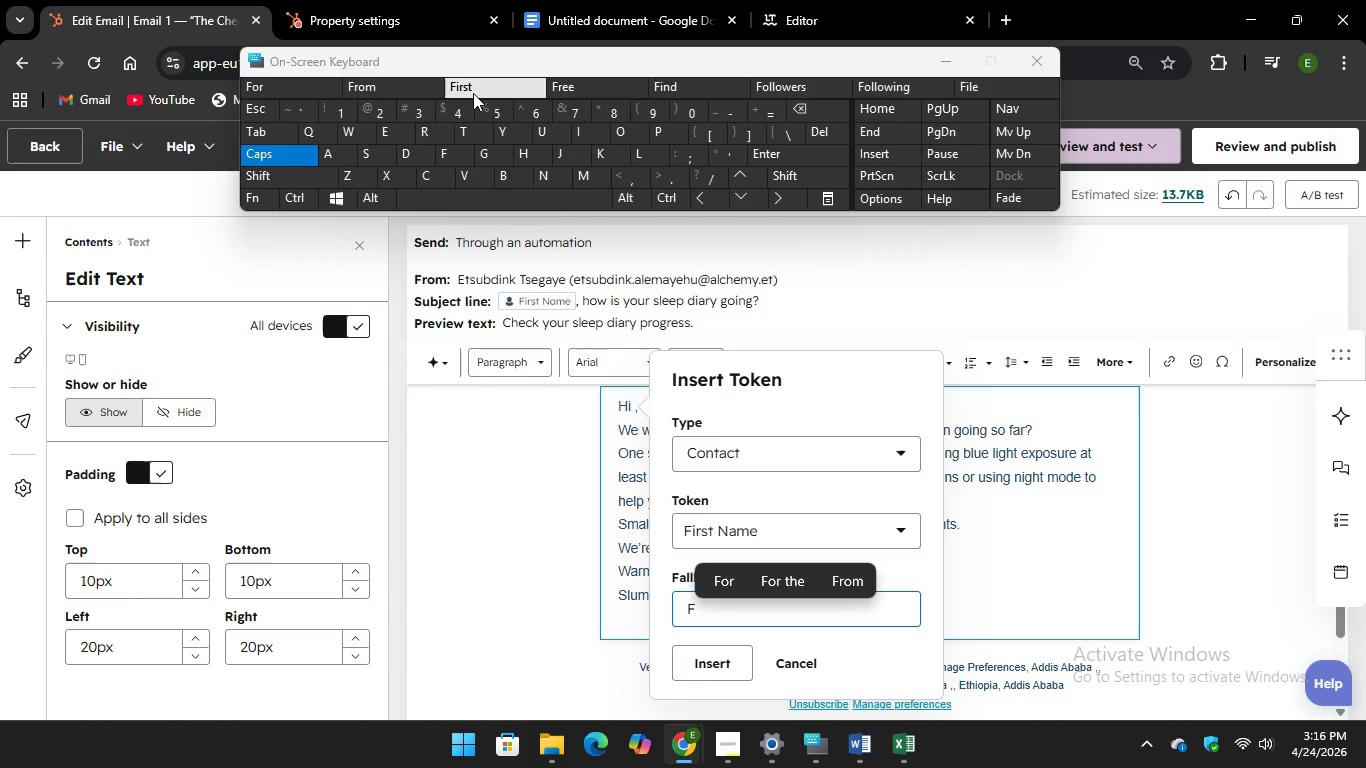 
key(Unknown)
 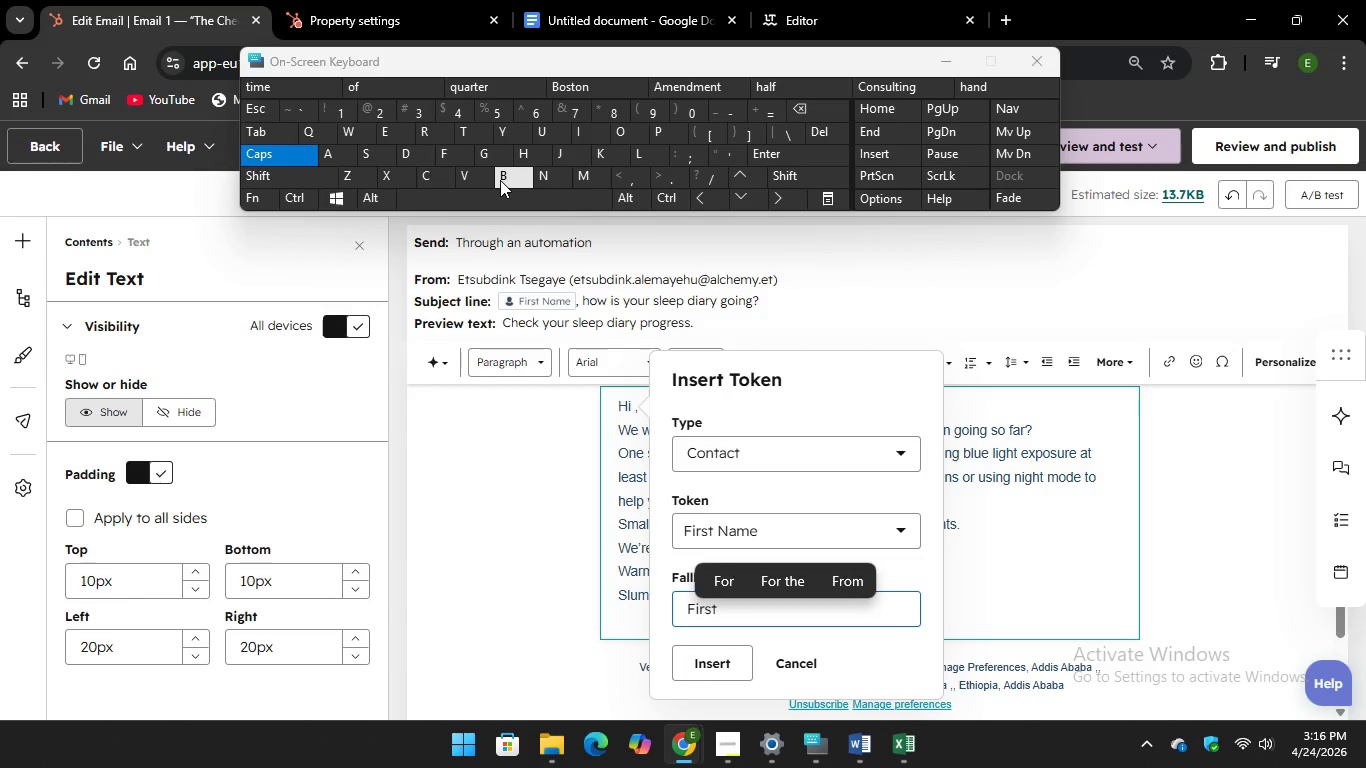 
key(Unknown)
 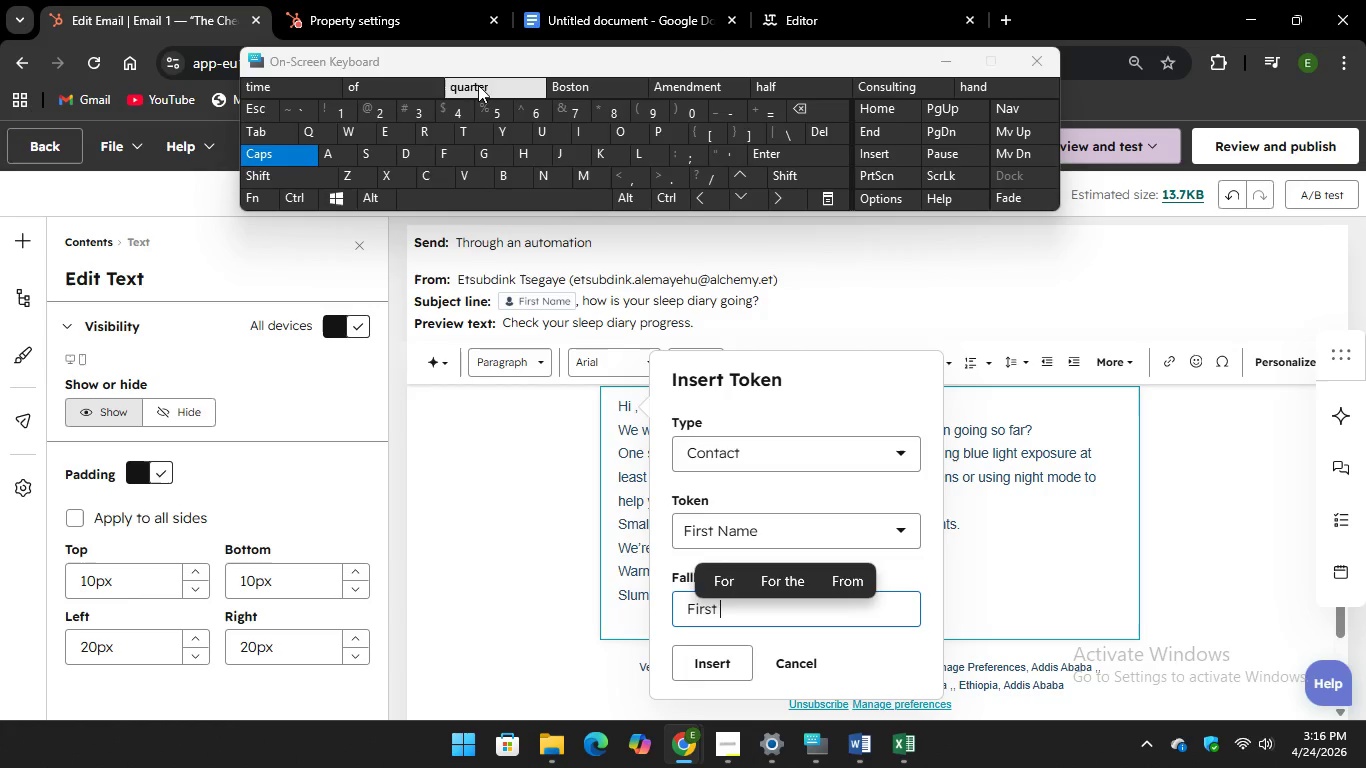 
key(Unknown)
 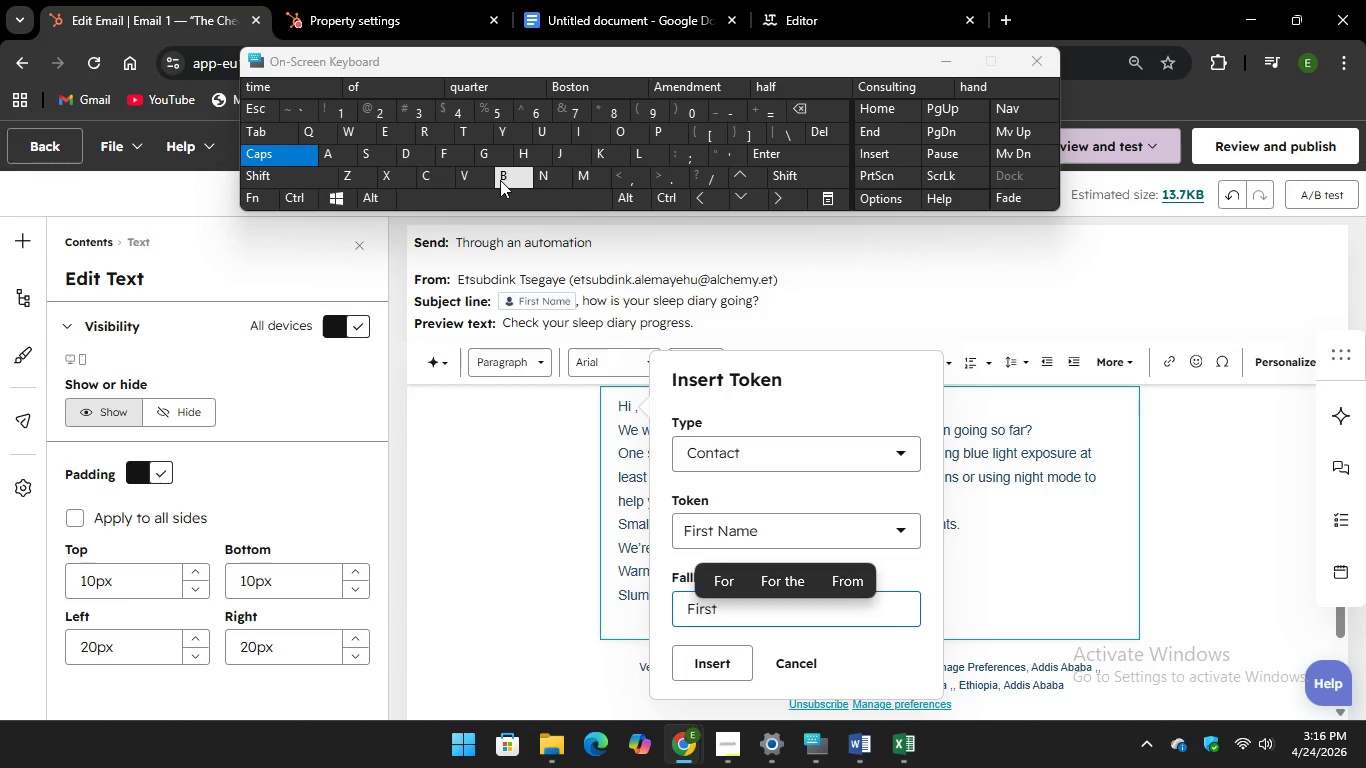 
hold_key(key=Unknown, duration=4.66)
 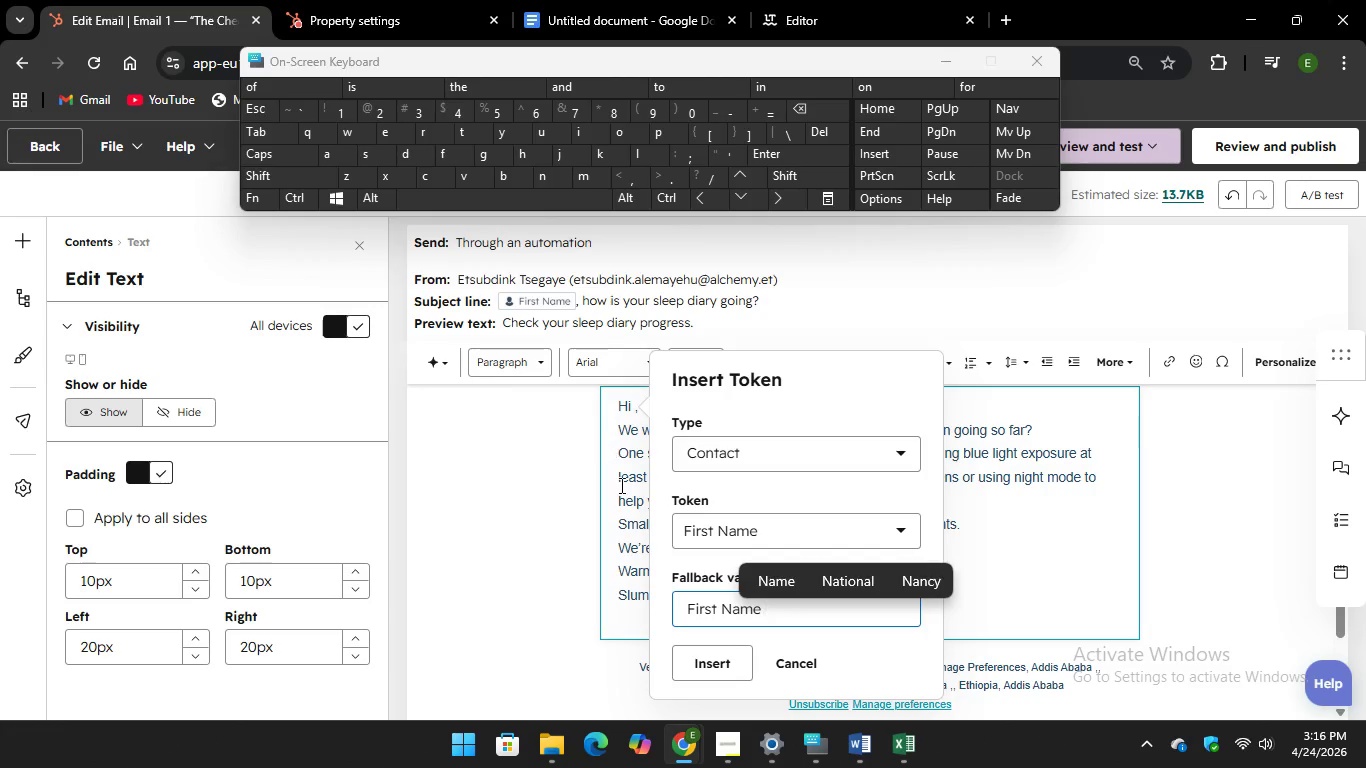 
key(N)
 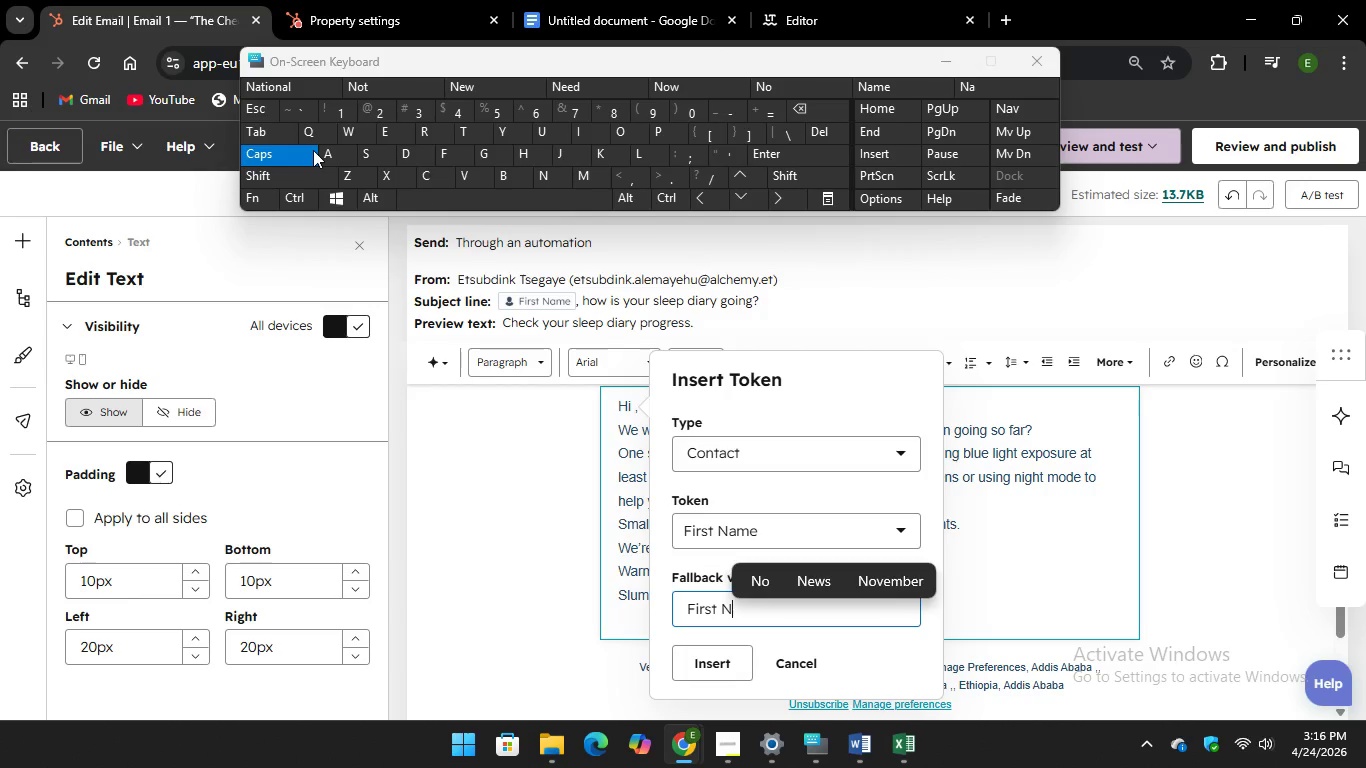 
key(CapsLock)
 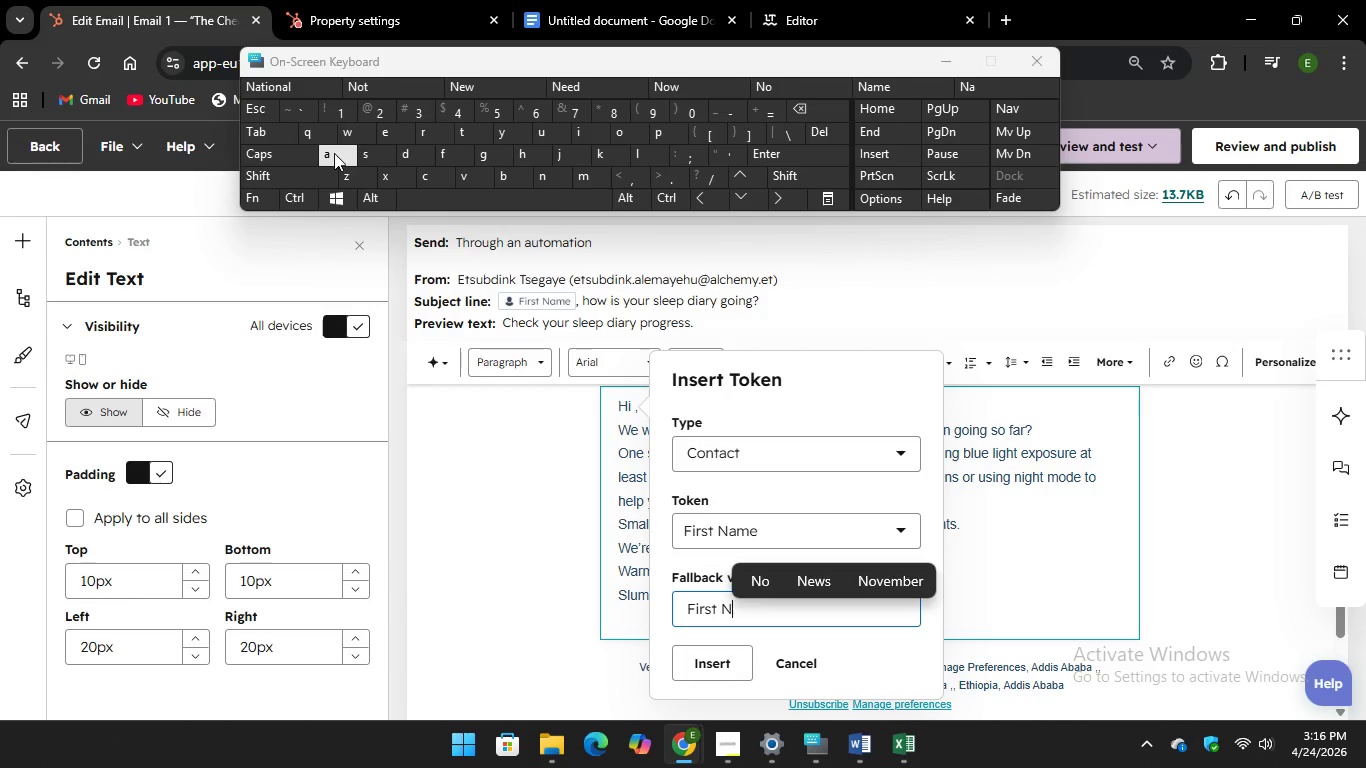 
key(A)
 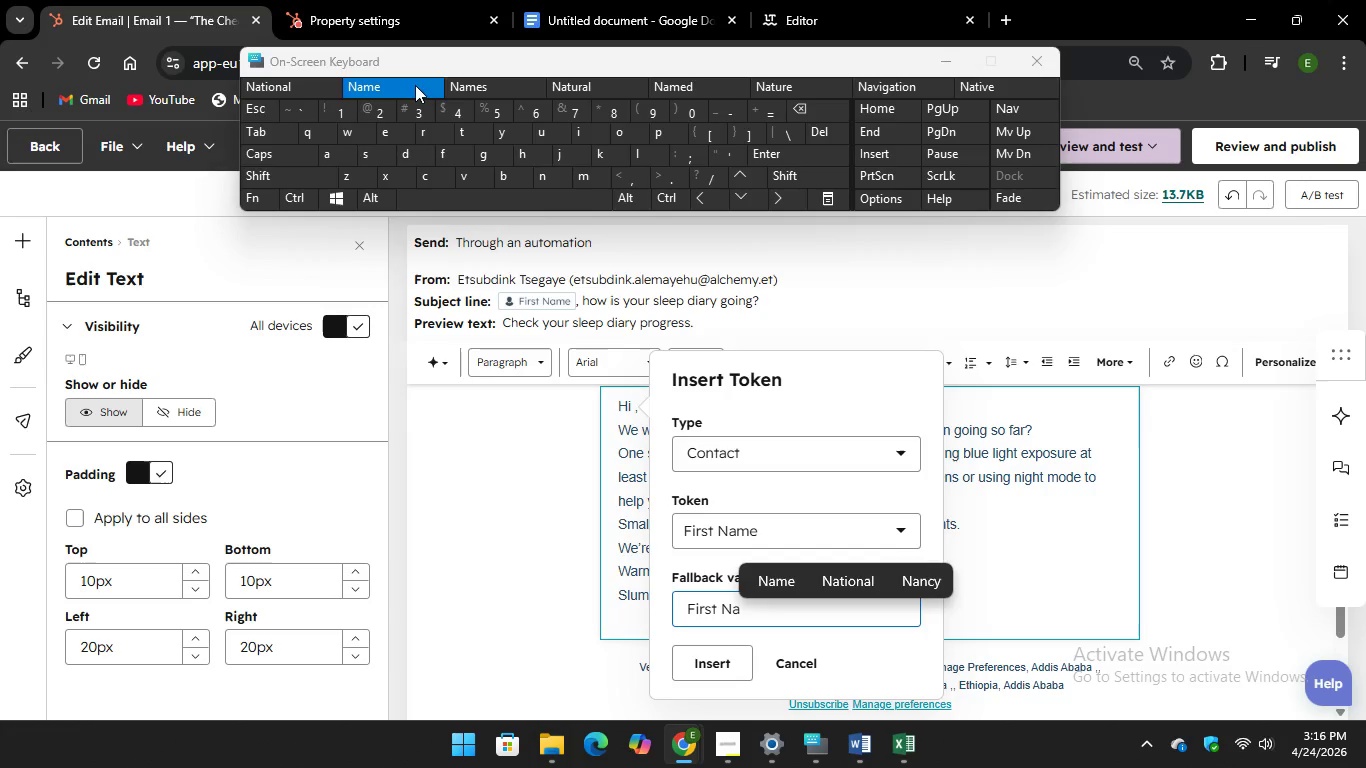 
key(Unknown)
 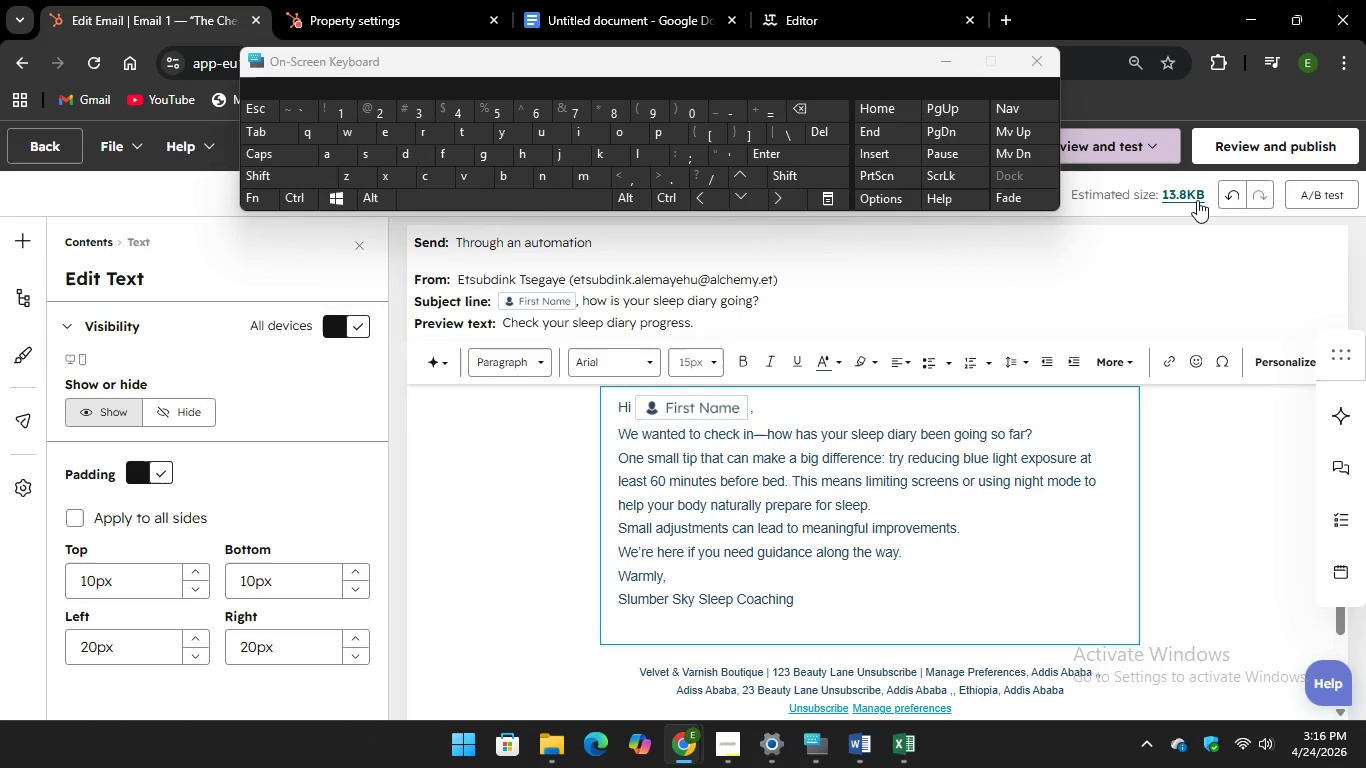 
left_click([1229, 144])
 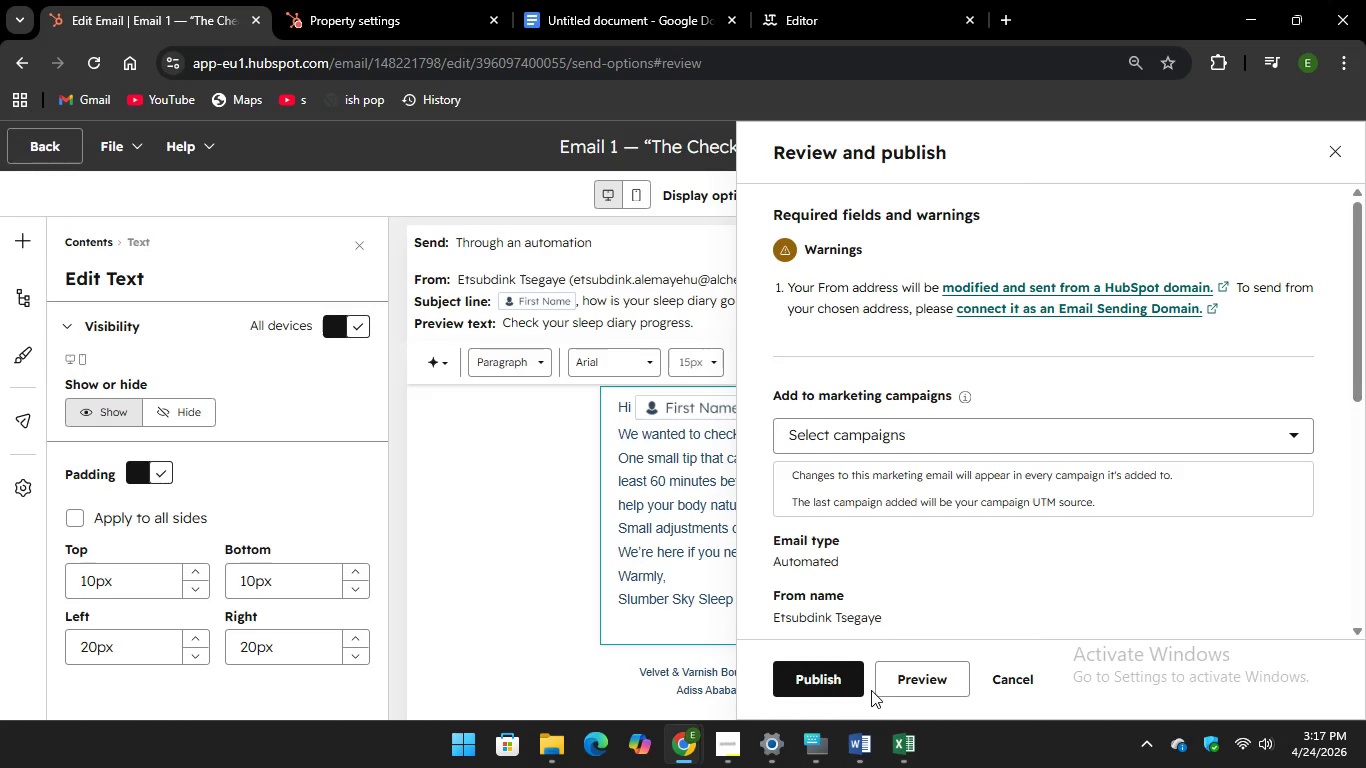 
wait(12.06)
 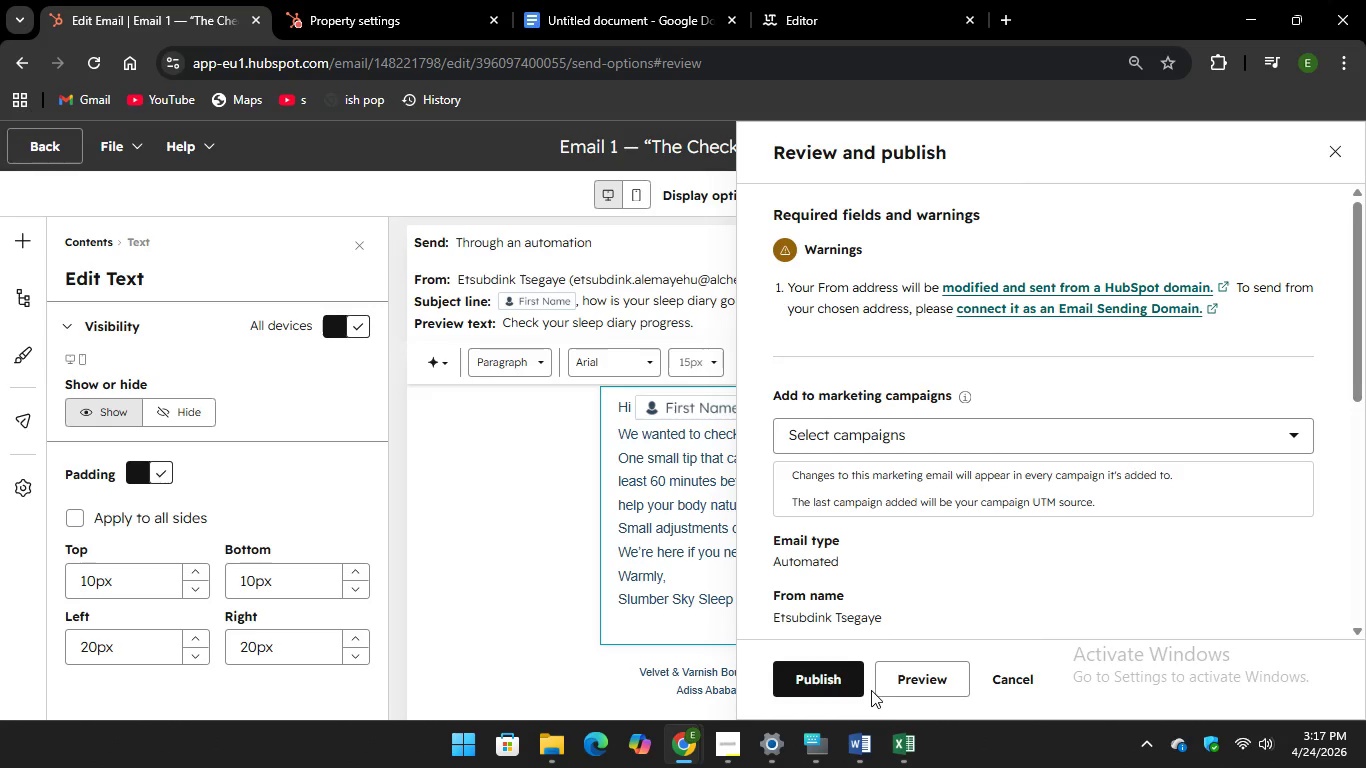 
left_click([843, 685])
 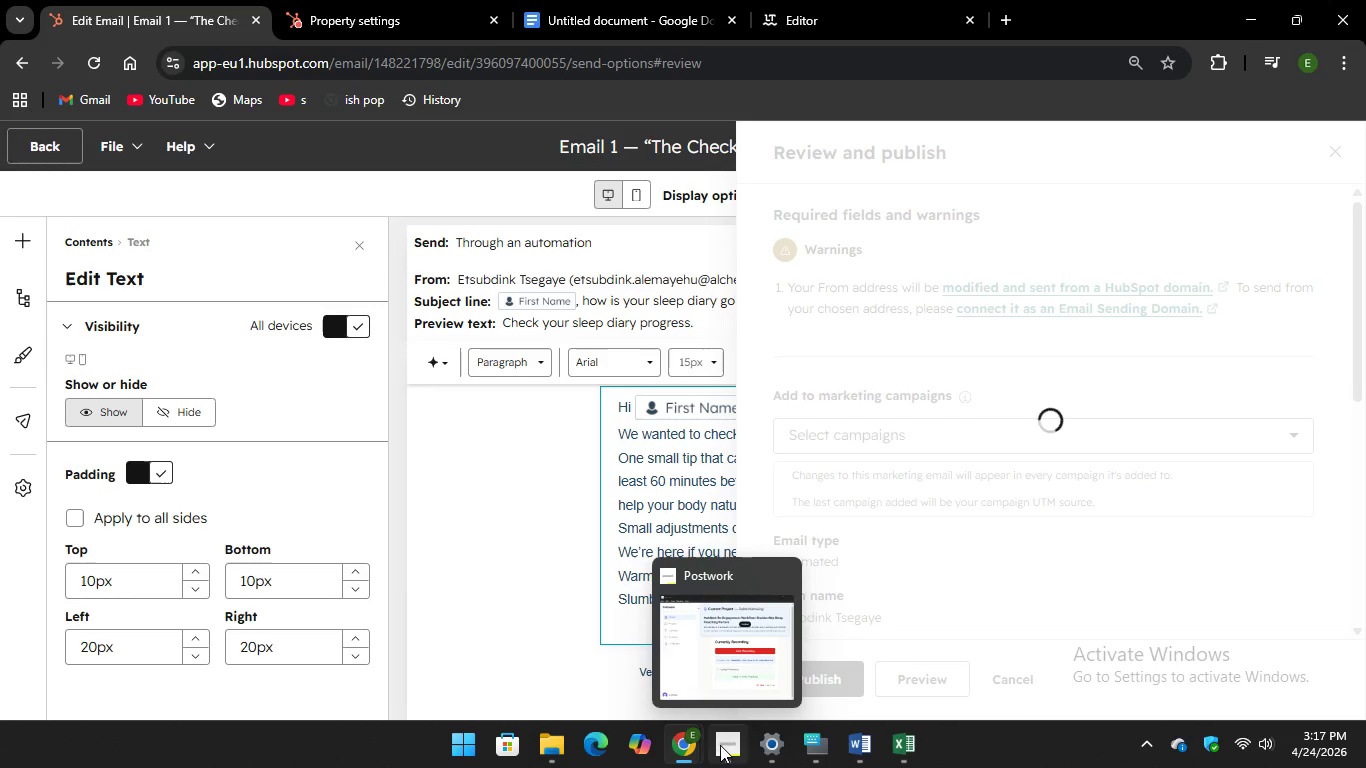 
left_click([682, 673])
 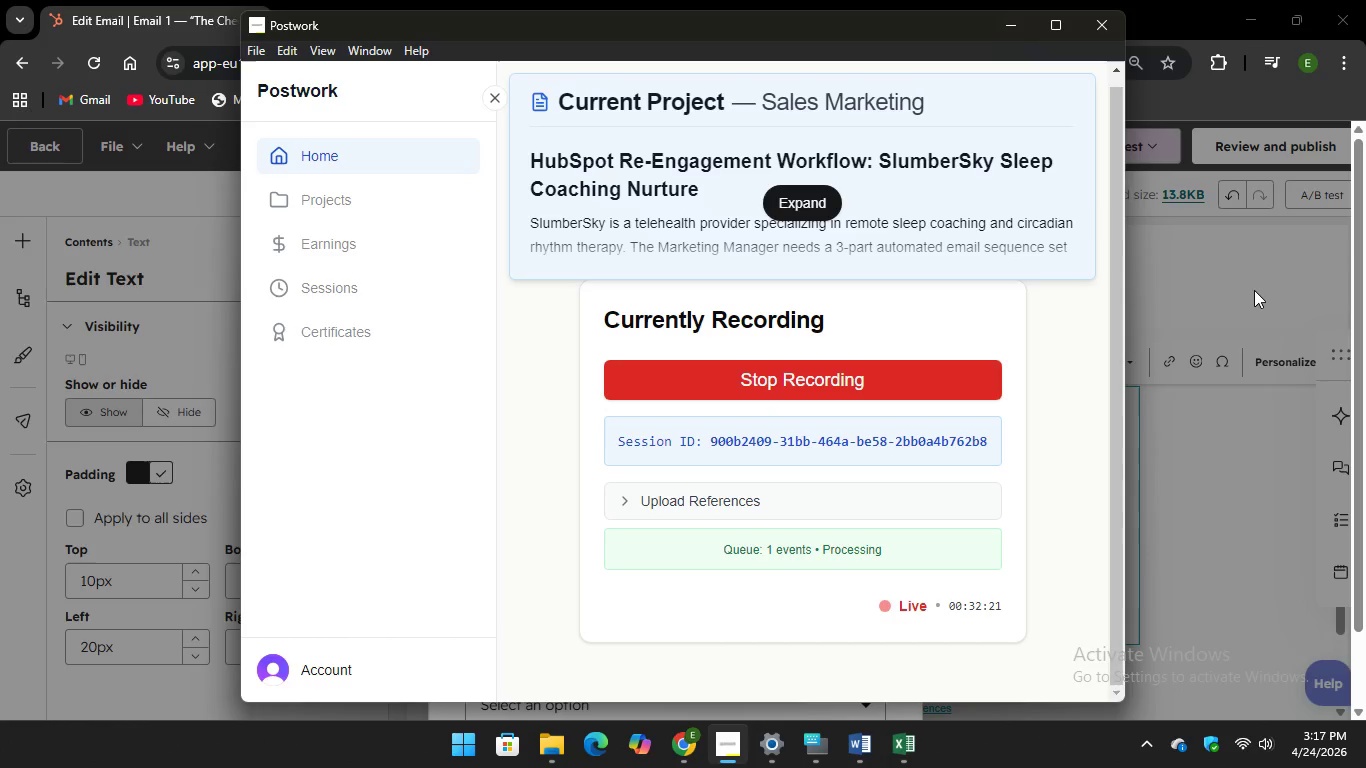 
wait(17.61)
 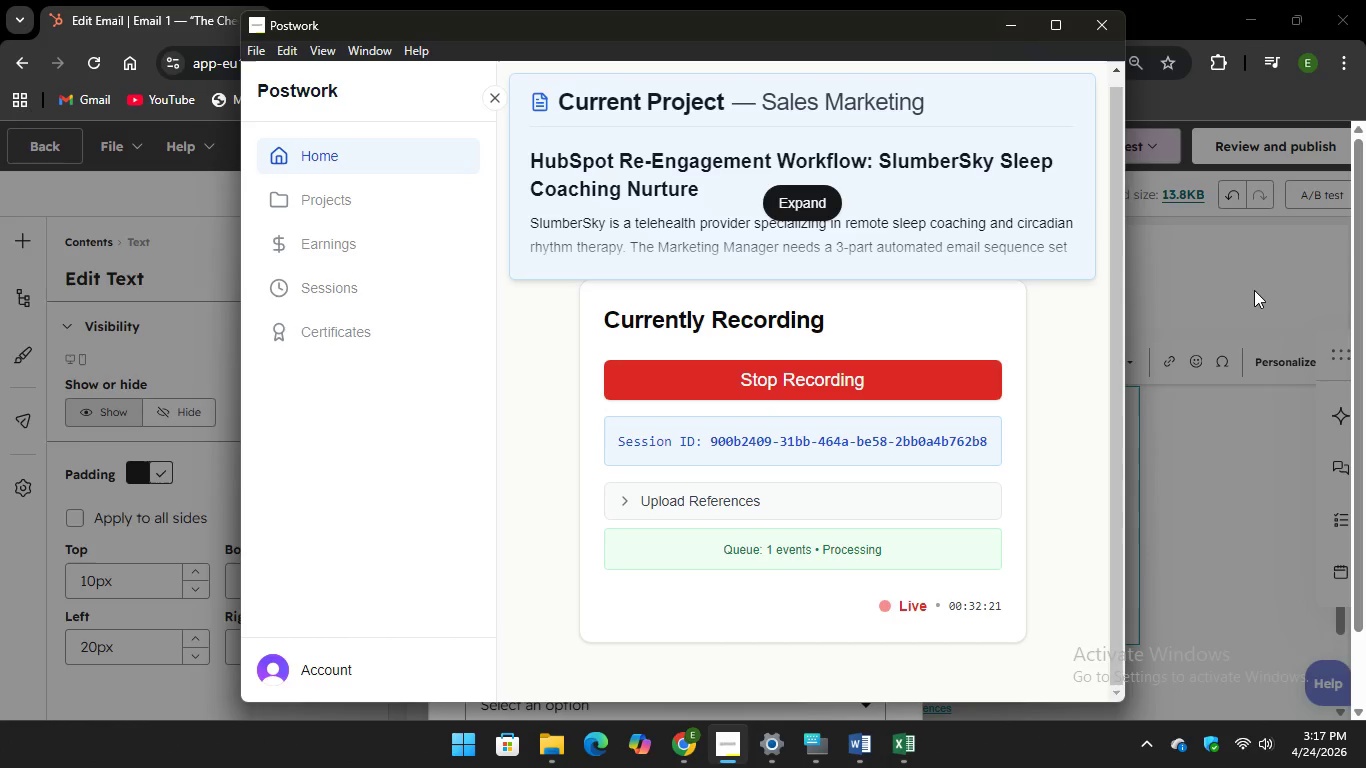 
left_click([891, 255])
 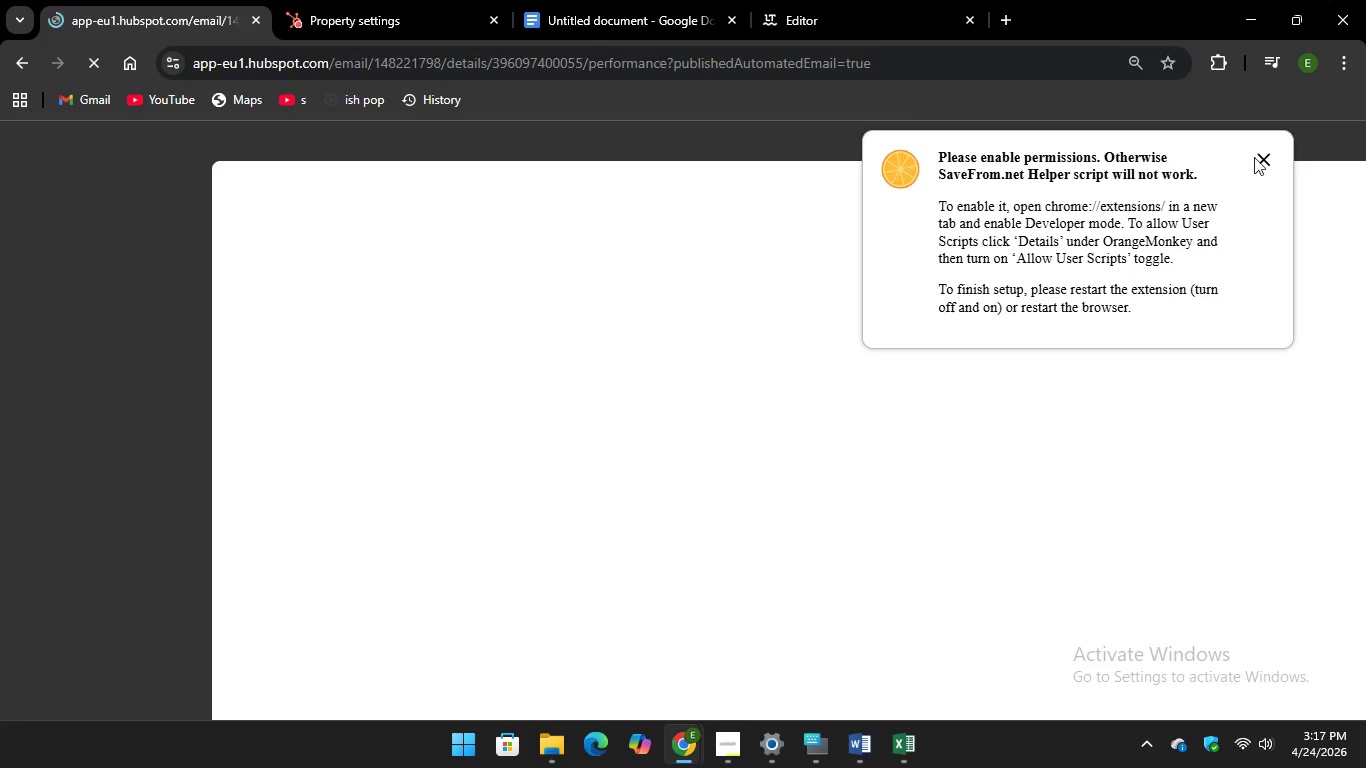 
left_click([1262, 162])
 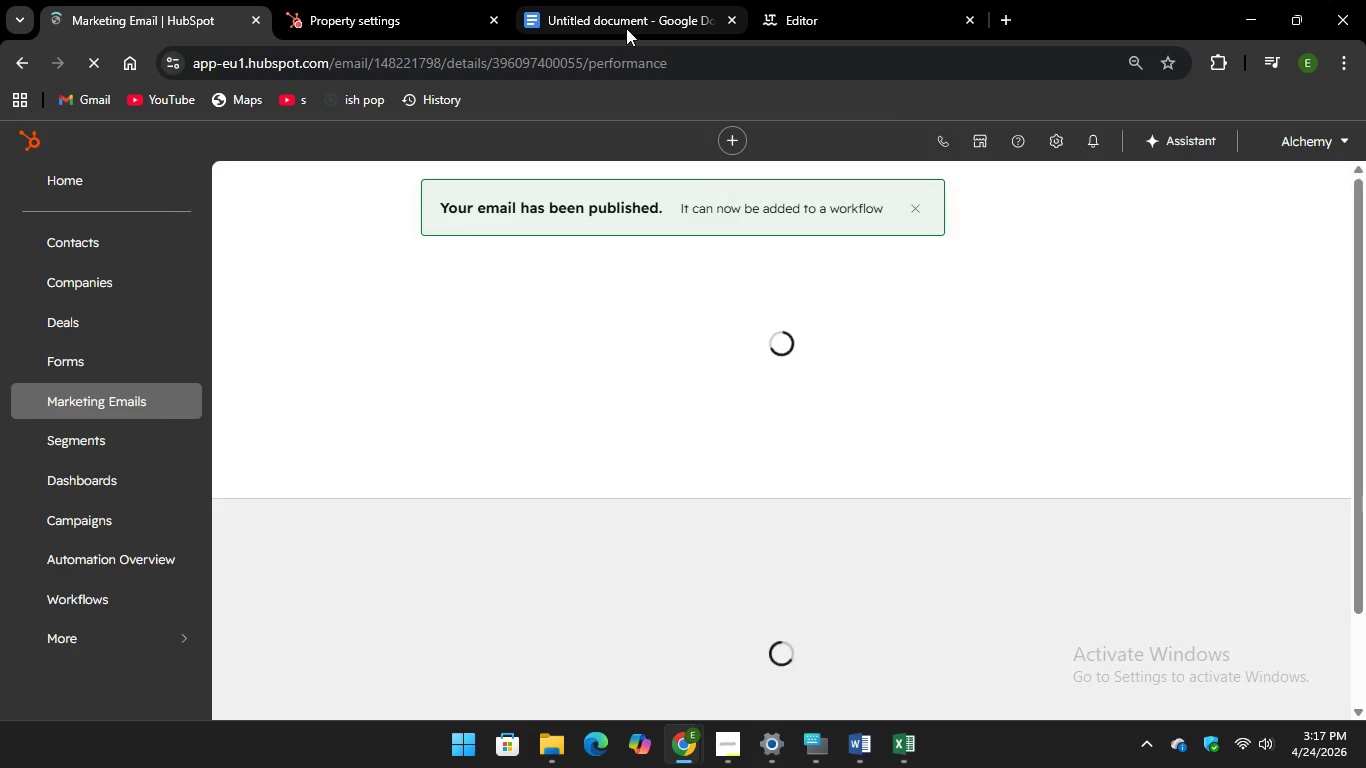 
left_click([599, 7])
 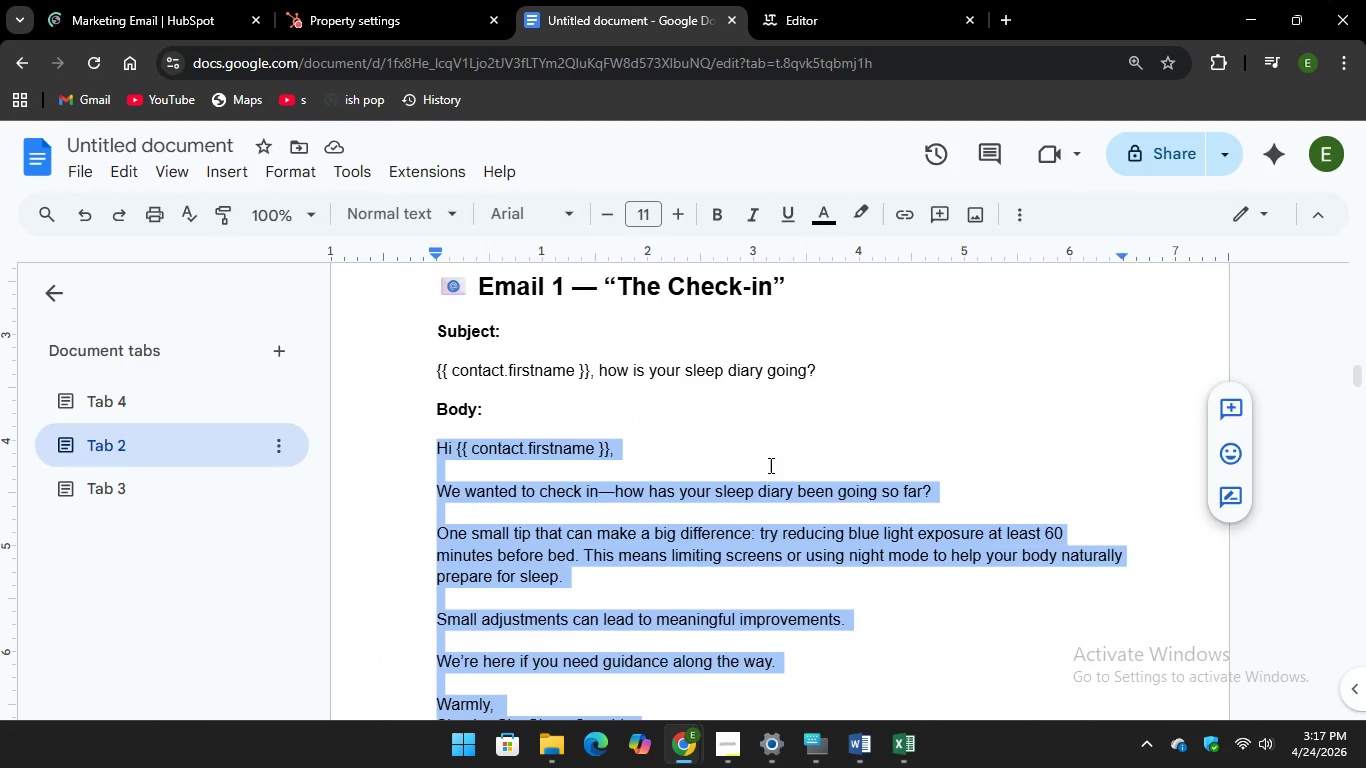 
scroll: coordinate [769, 464], scroll_direction: down, amount: 5.0
 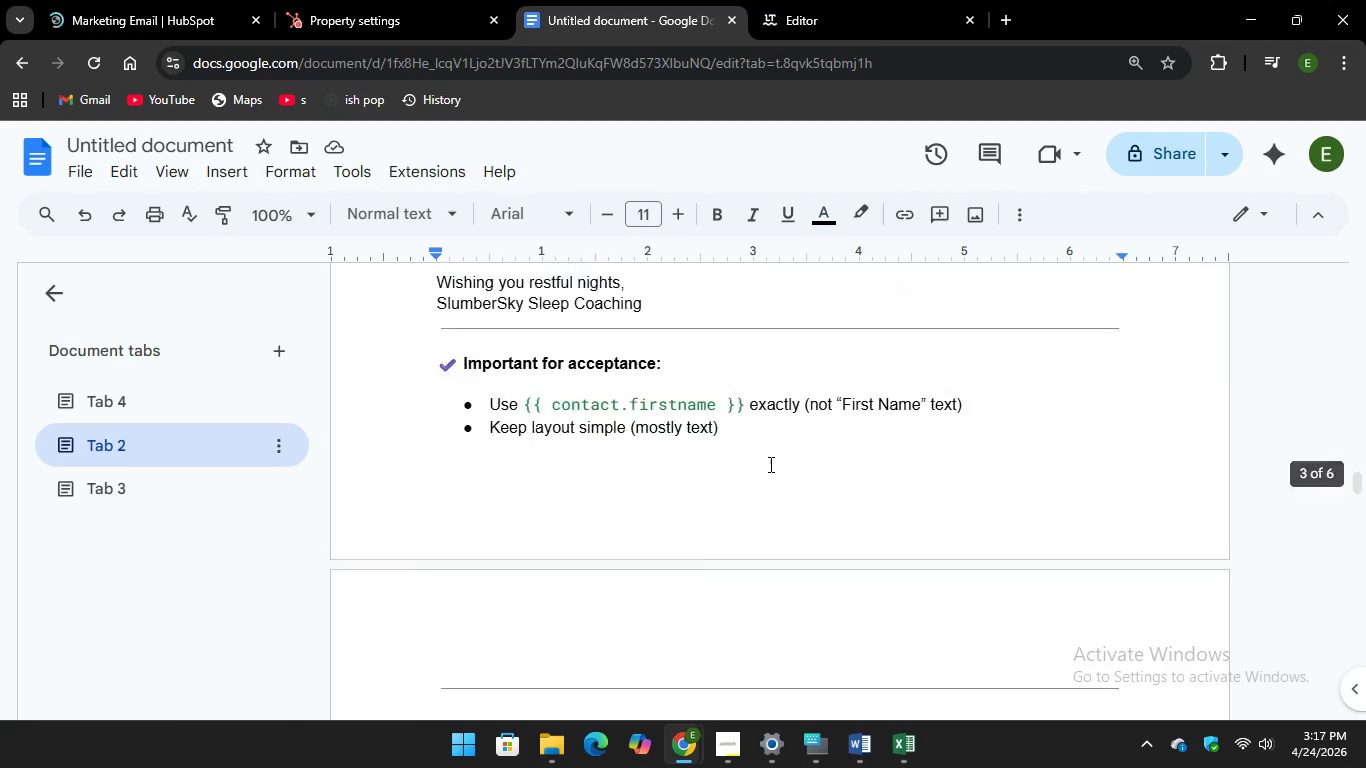 
scroll: coordinate [769, 464], scroll_direction: up, amount: 13.0
 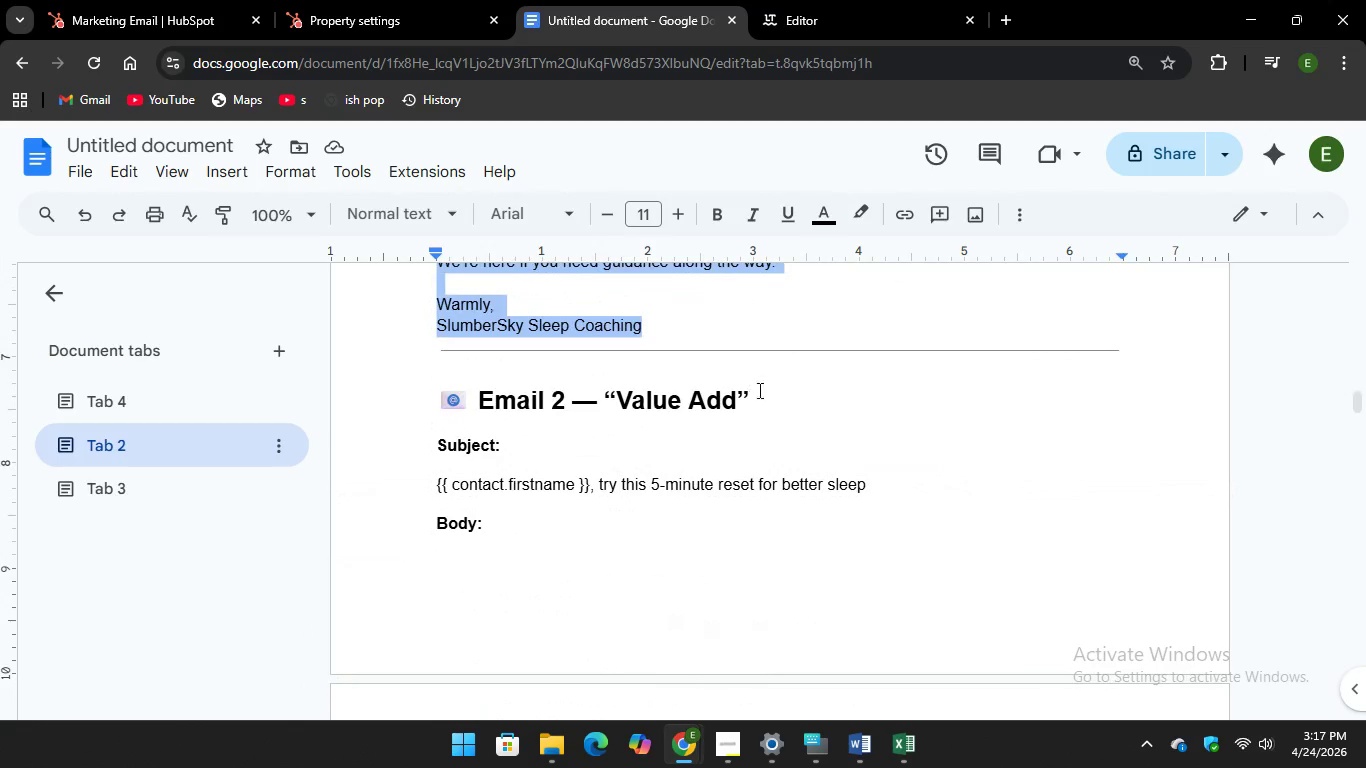 
left_click_drag(start_coordinate=[759, 390], to_coordinate=[476, 398])
 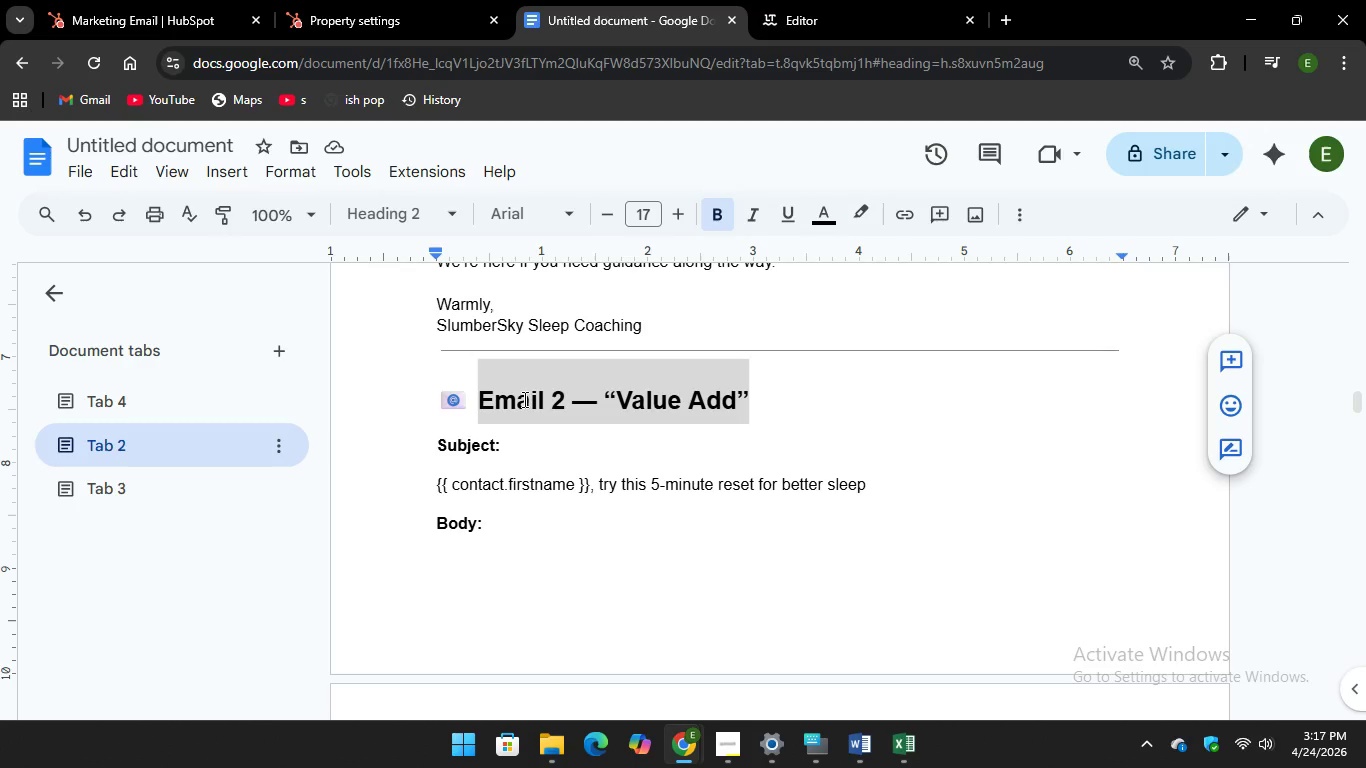 
right_click([523, 399])
 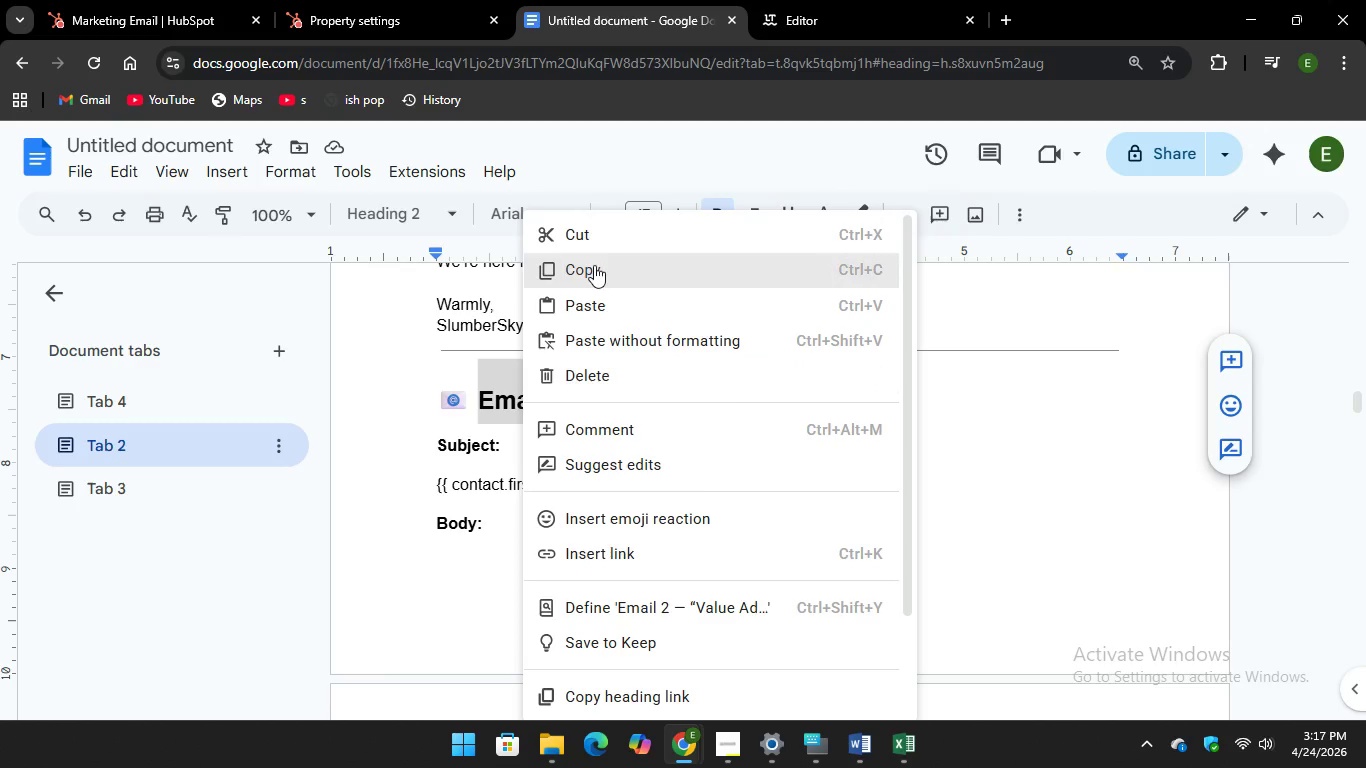 
left_click([594, 264])
 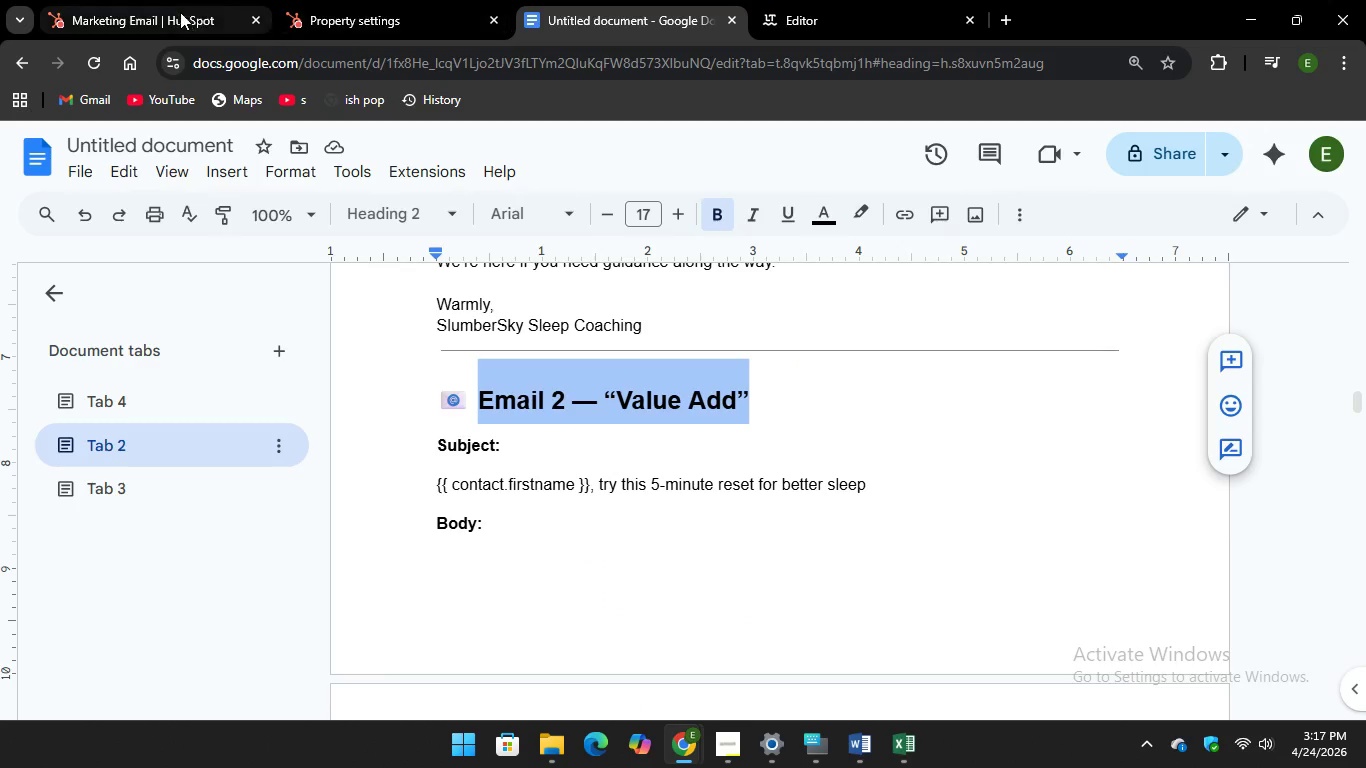 
left_click([180, 12])
 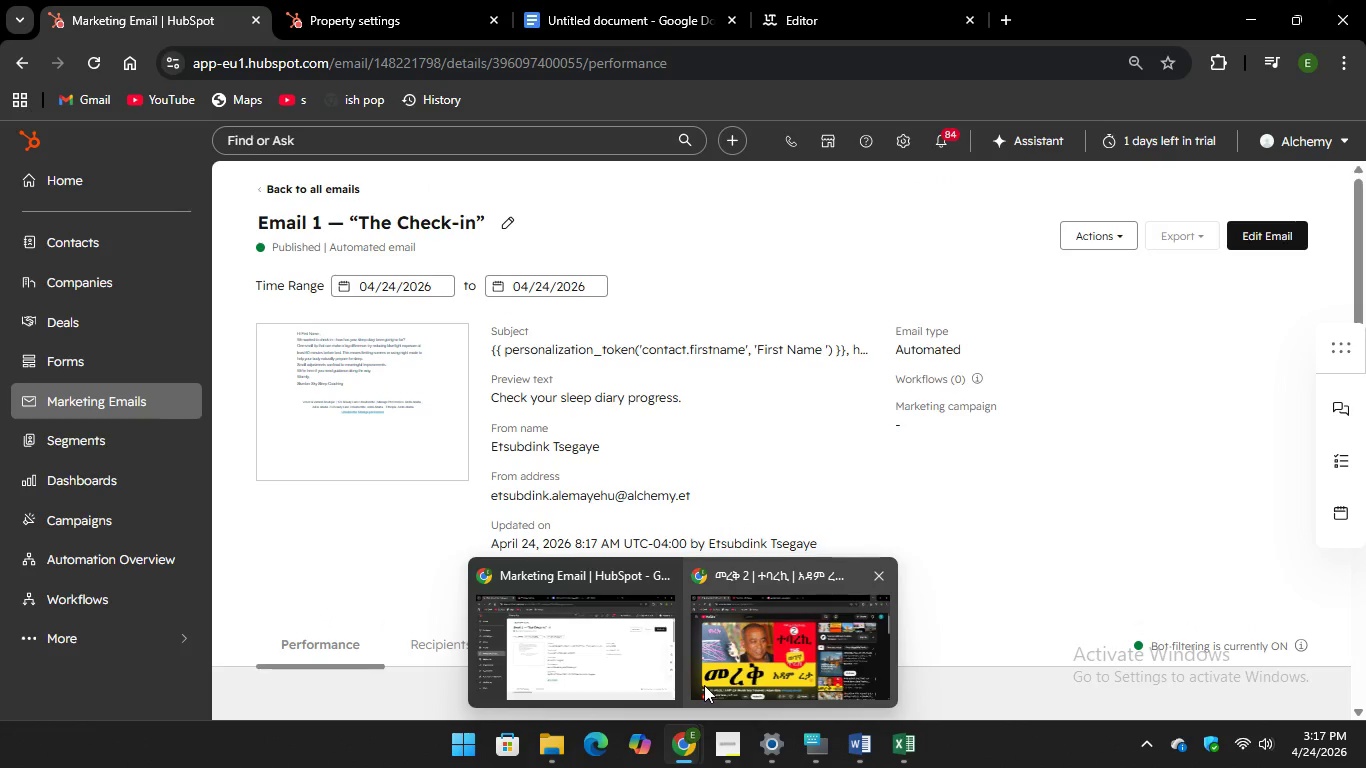 
left_click([734, 657])
 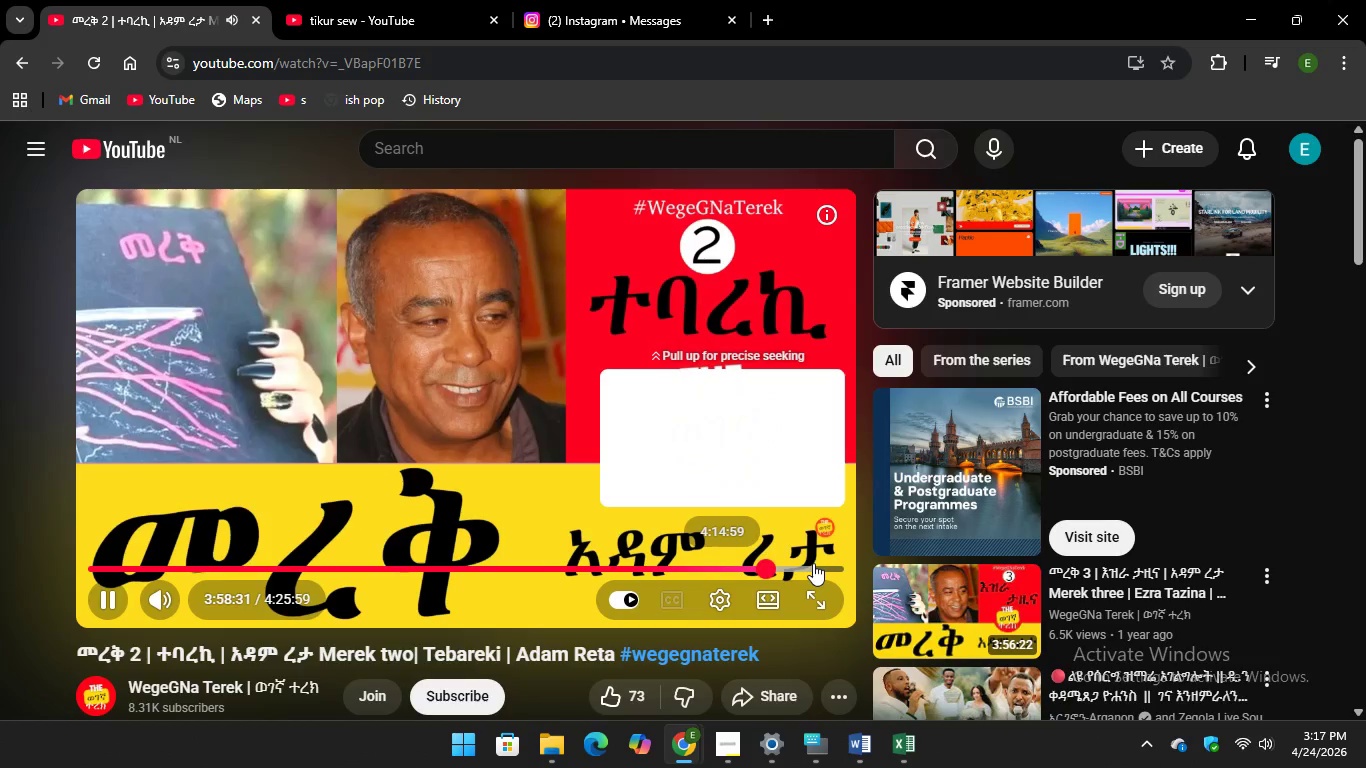 
left_click([813, 563])
 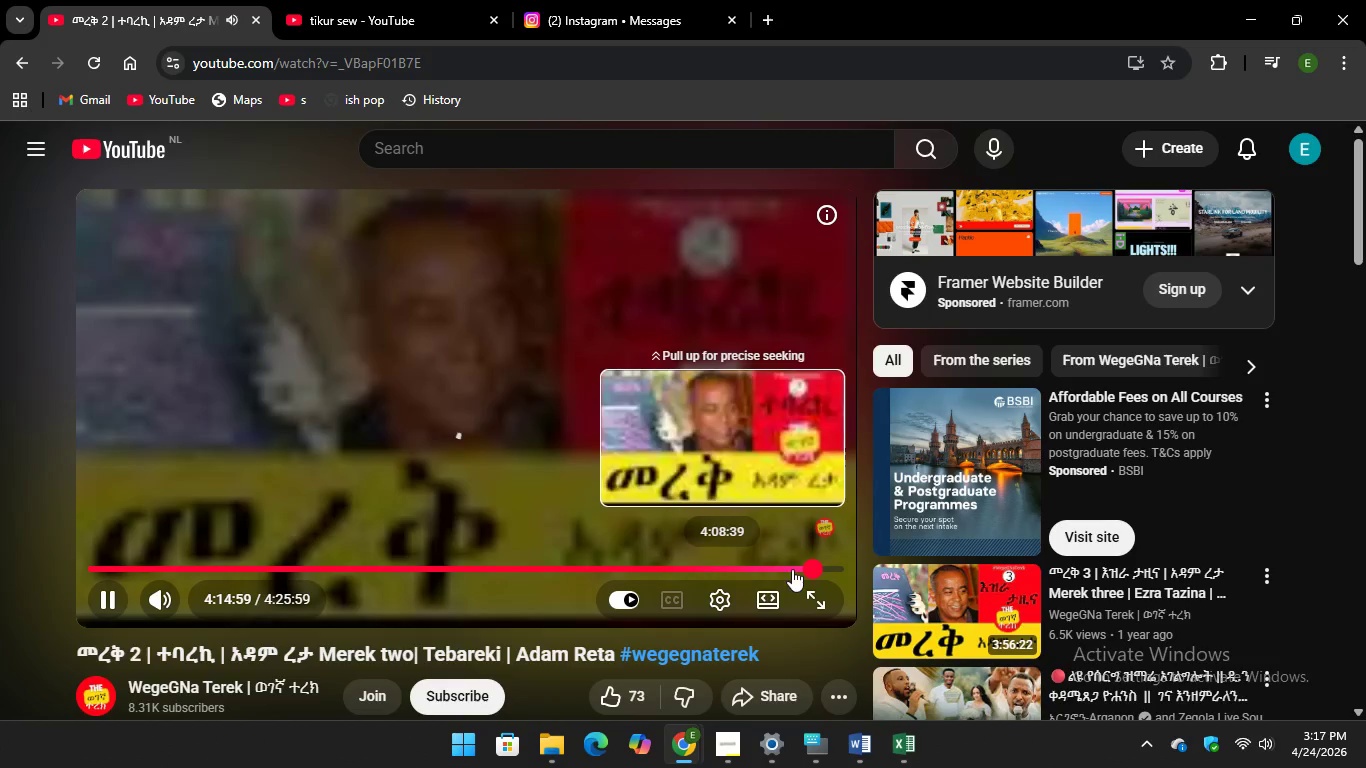 
left_click_drag(start_coordinate=[781, 561], to_coordinate=[775, 563])
 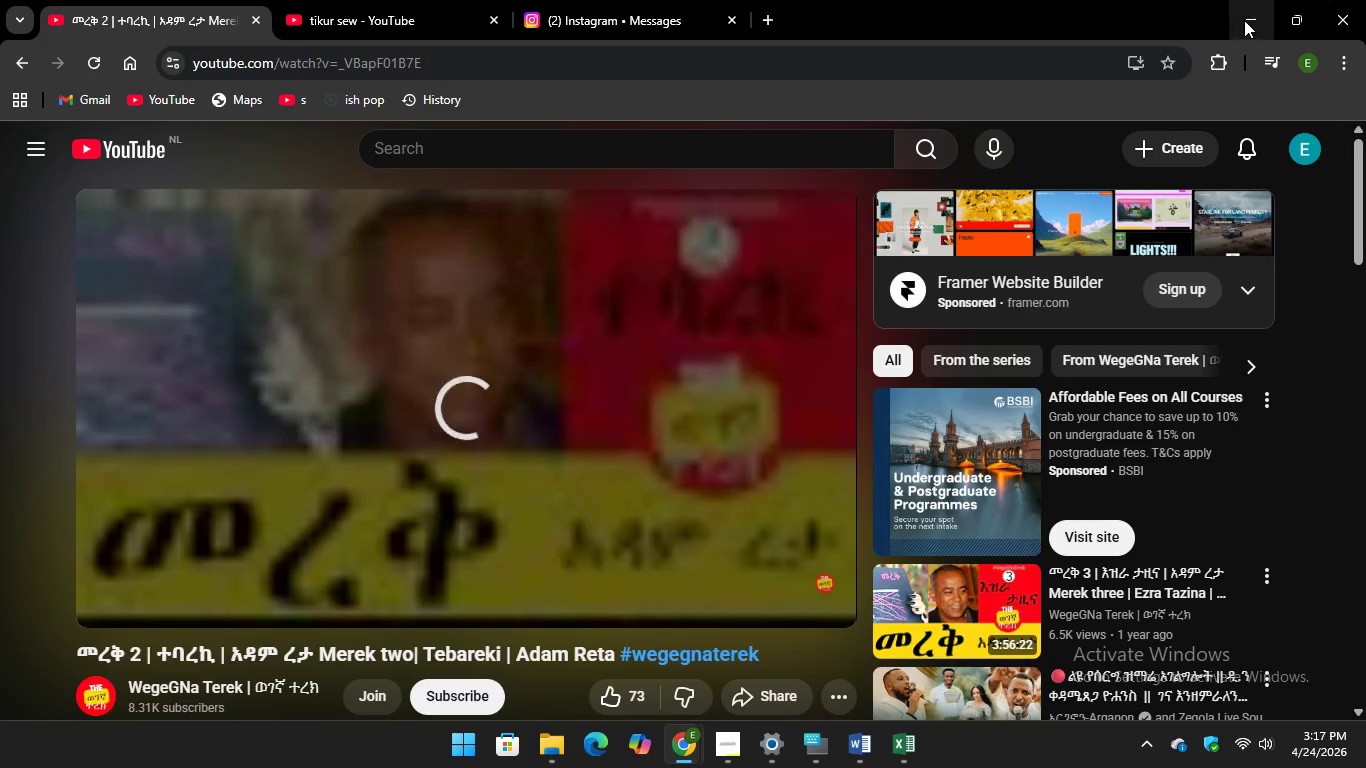 
left_click([1244, 20])
 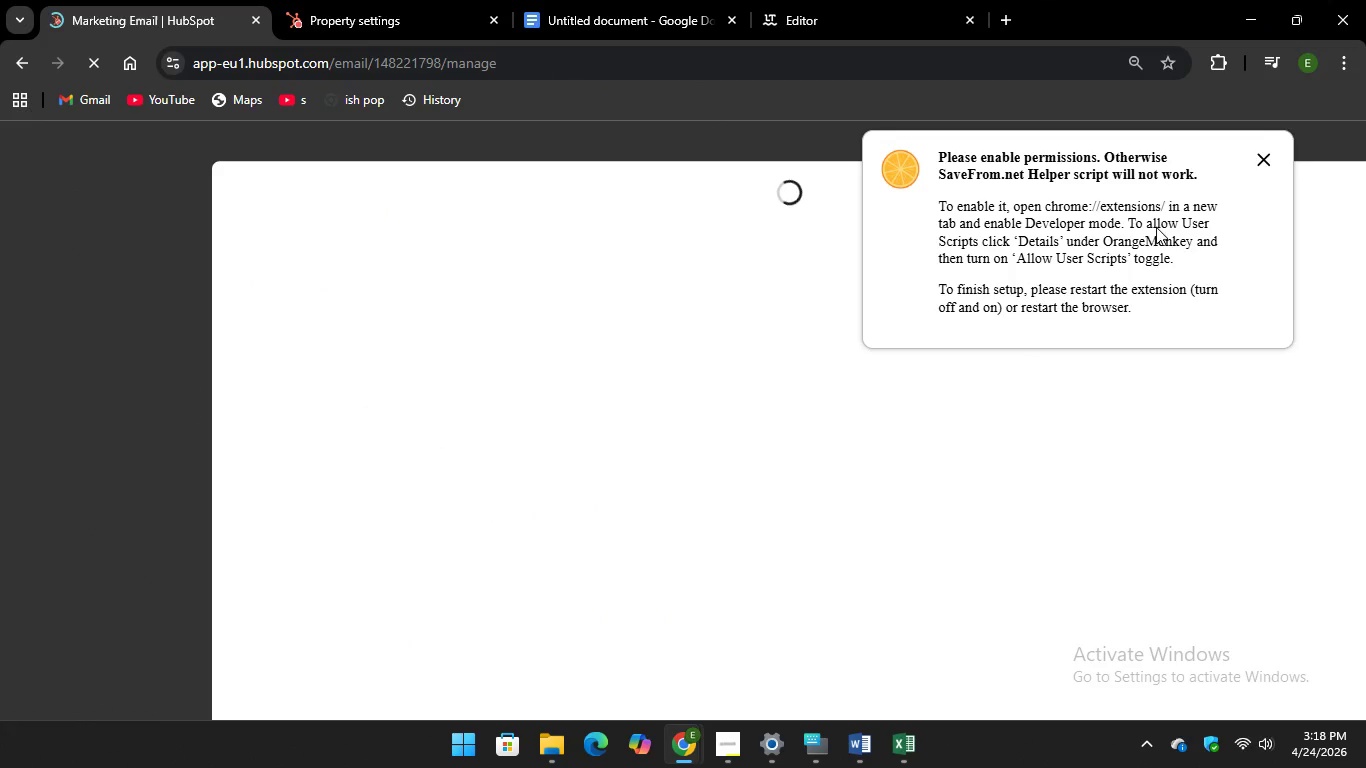 
wait(6.52)
 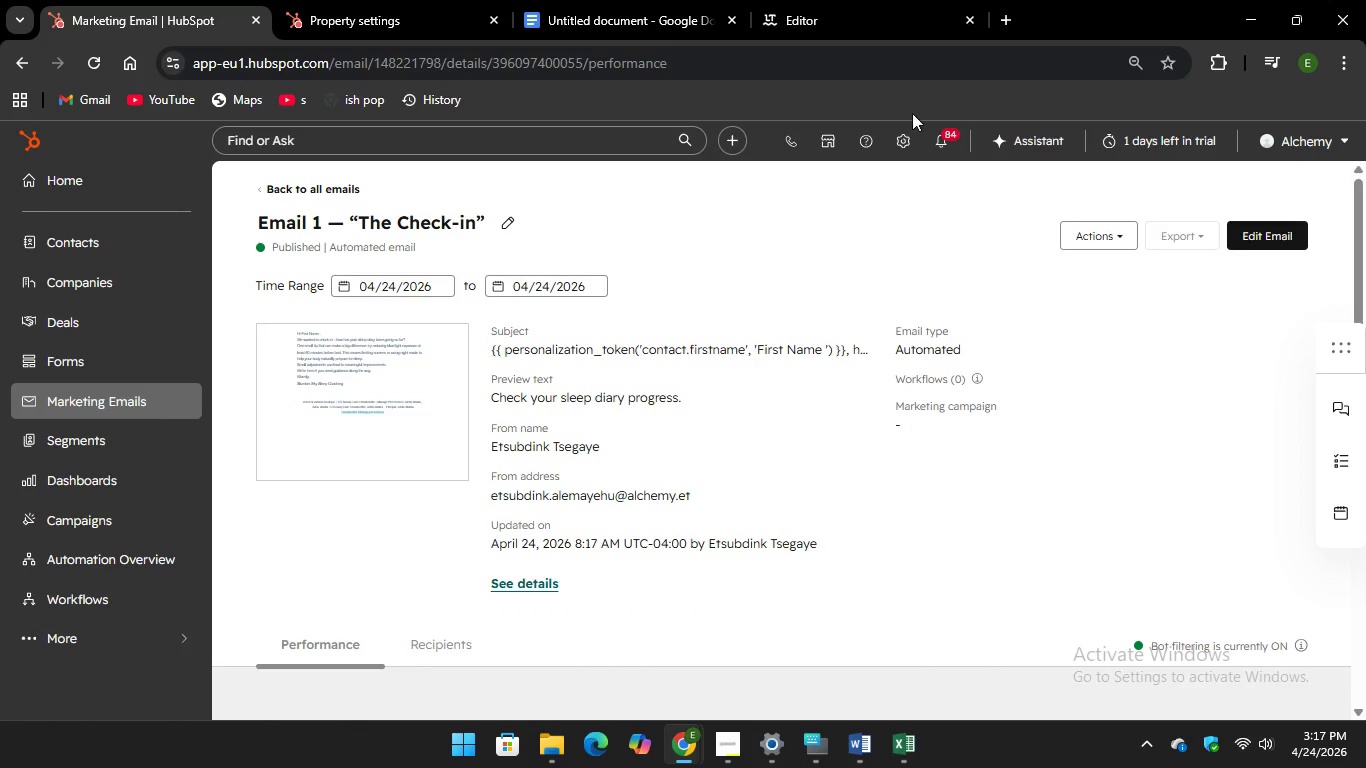 
left_click([1246, 157])
 